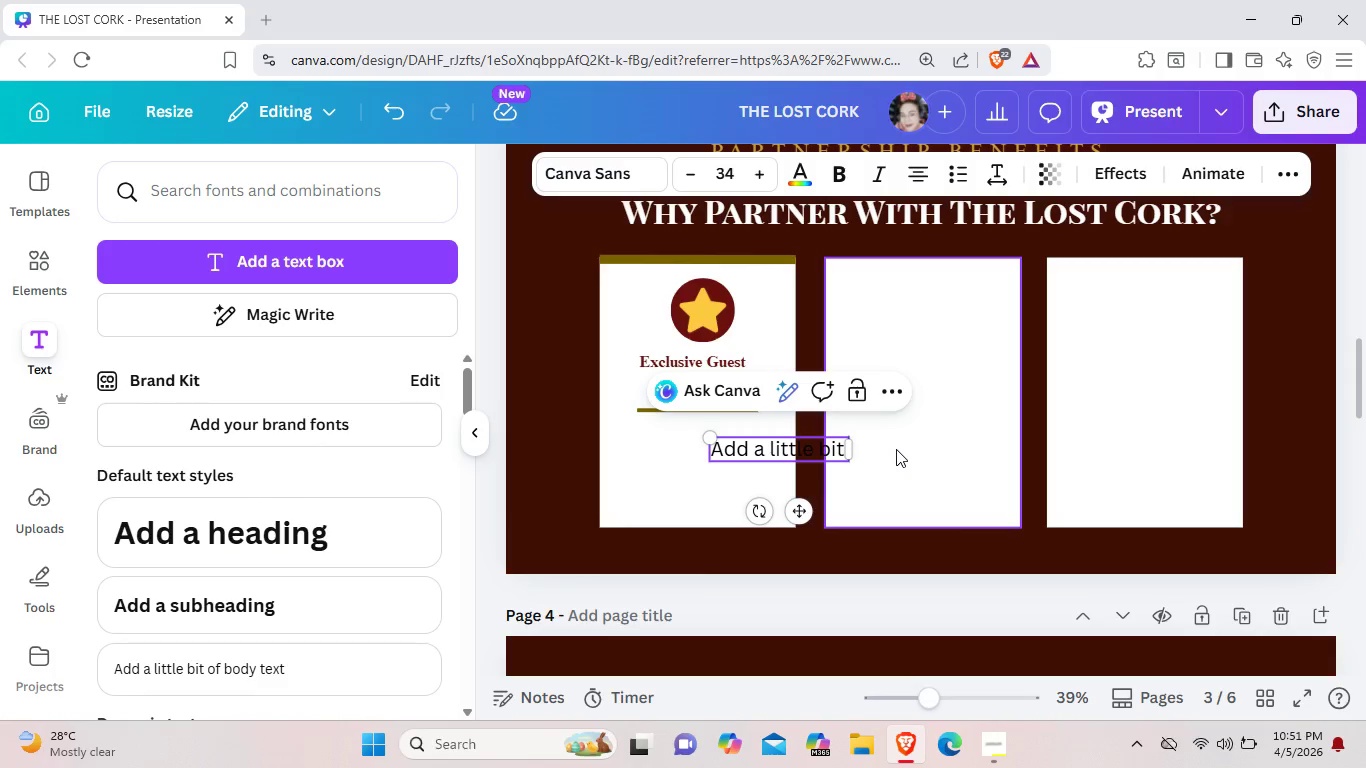 
wait(5.55)
 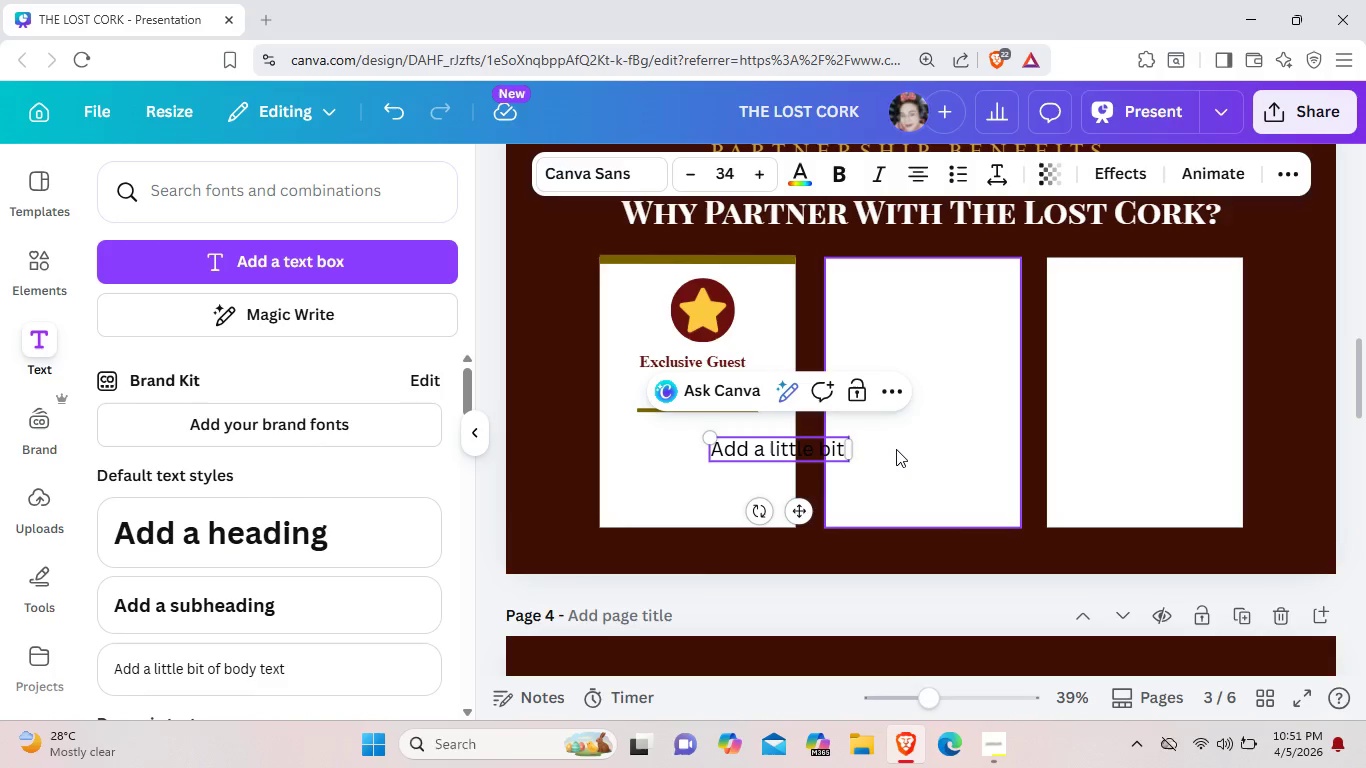 
key(Backspace)
key(Backspace)
key(Backspace)
key(Backspace)
key(Backspace)
key(Backspace)
key(Backspace)
key(Backspace)
key(Backspace)
key(Backspace)
key(Backspace)
key(Backspace)
key(Backspace)
key(Backspace)
key(Backspace)
key(Backspace)
key(Backspace)
type(Offer your guests an acti)
 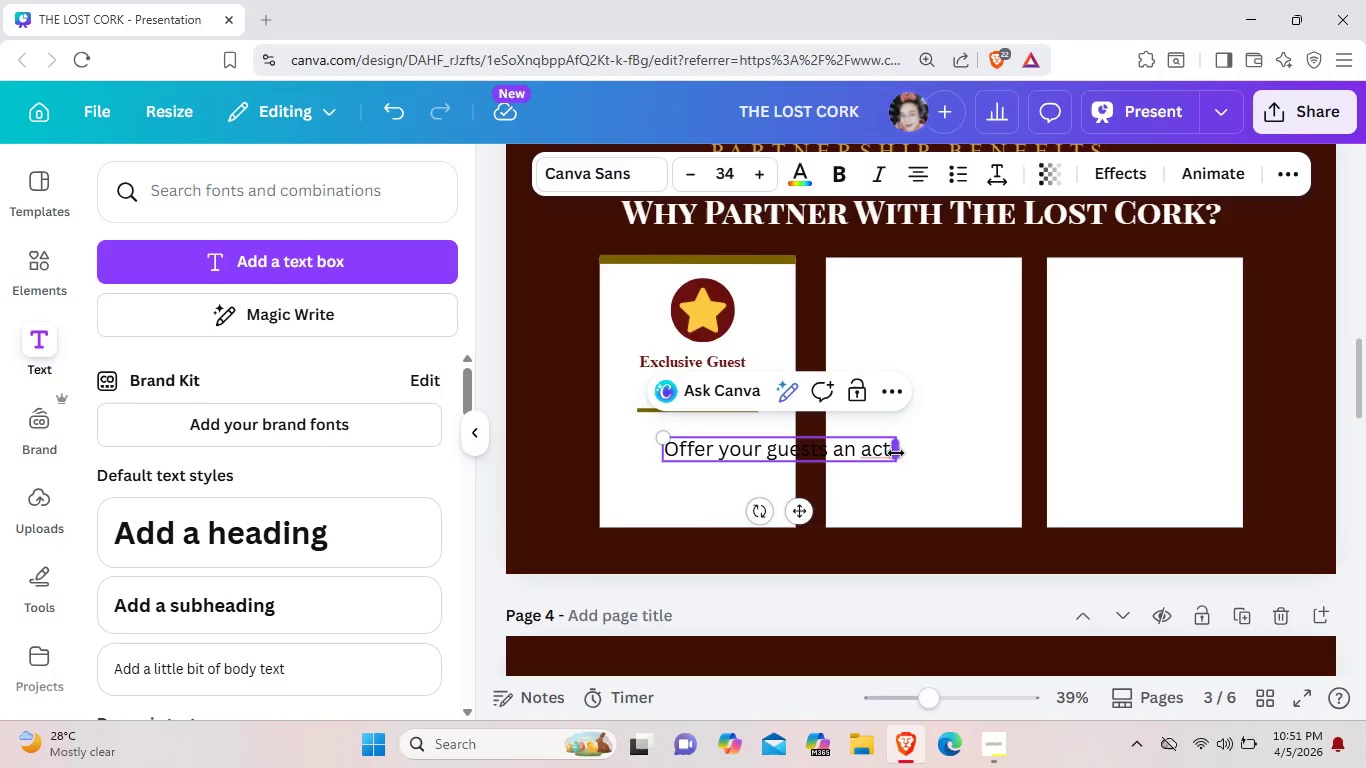 
left_click([885, 455])
 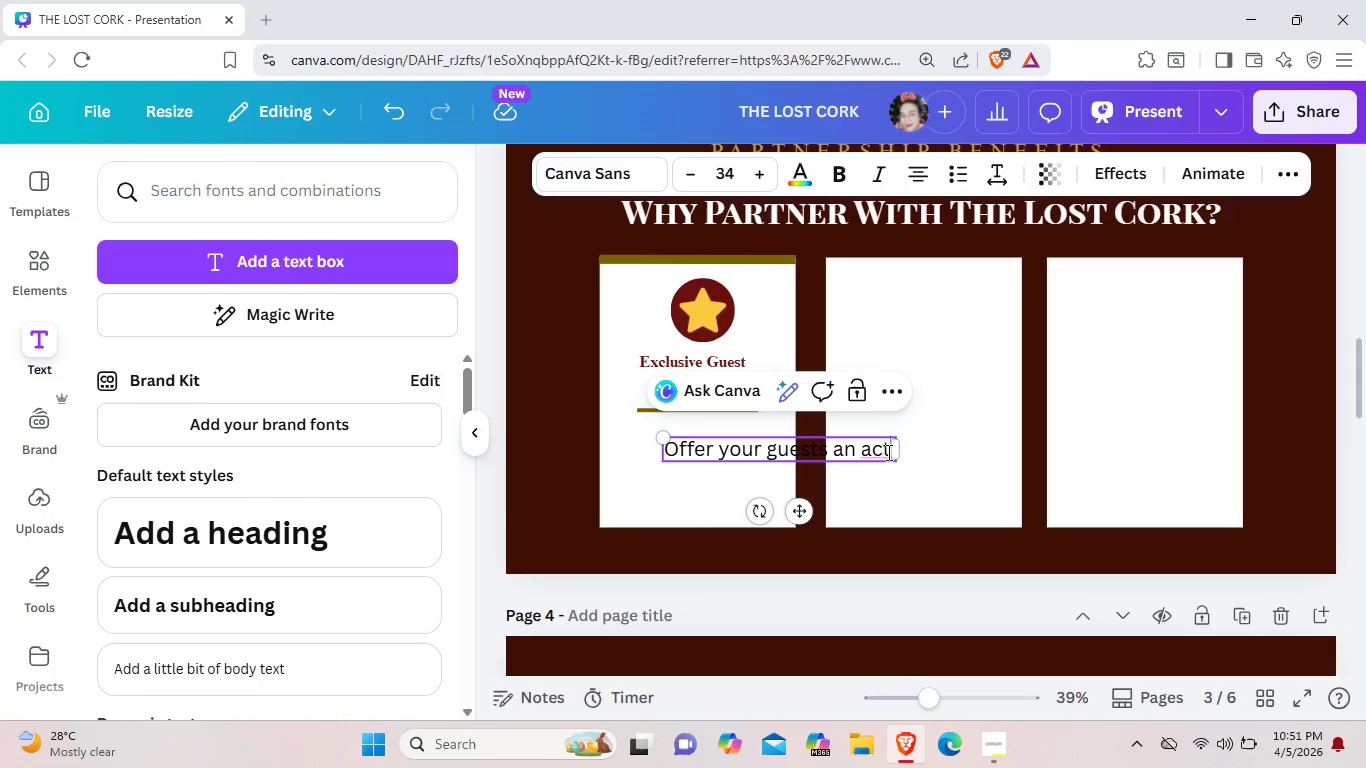 
left_click([887, 452])
 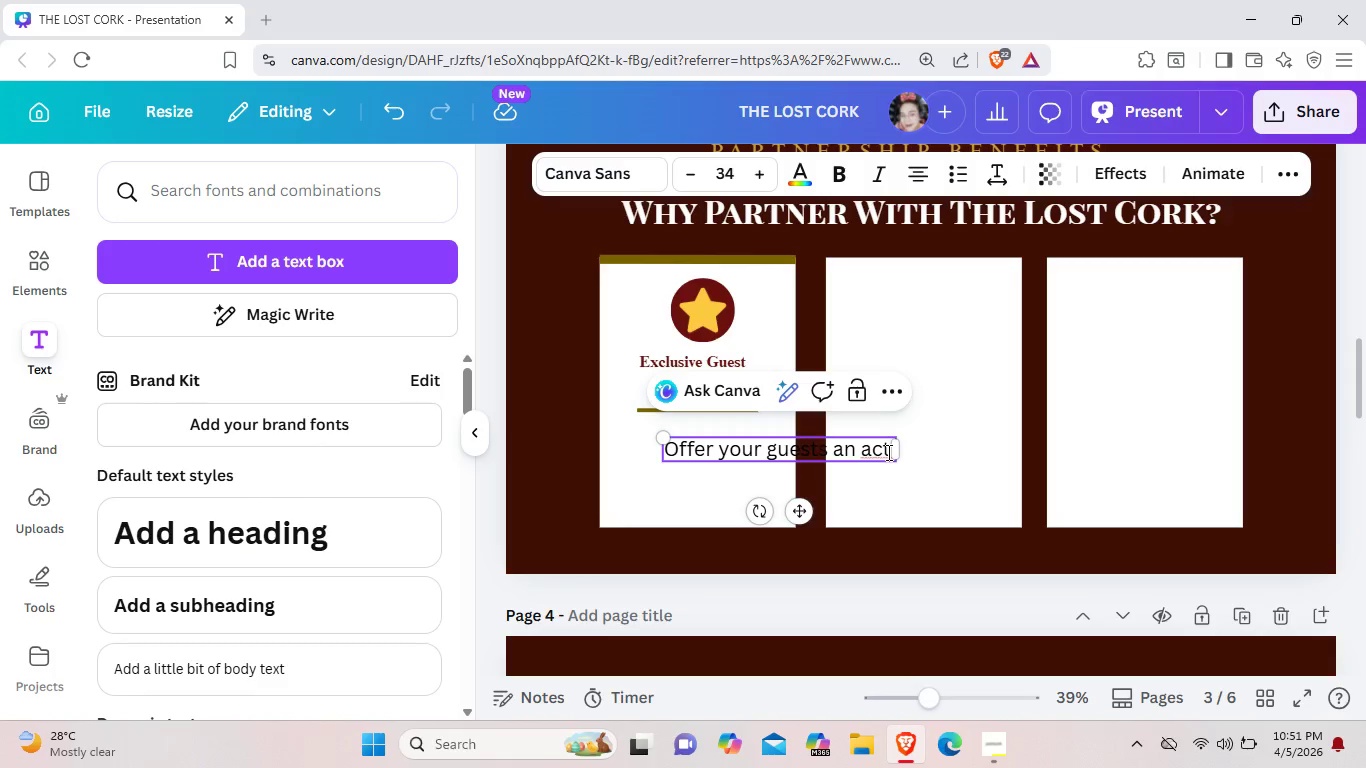 
type(ivity)
 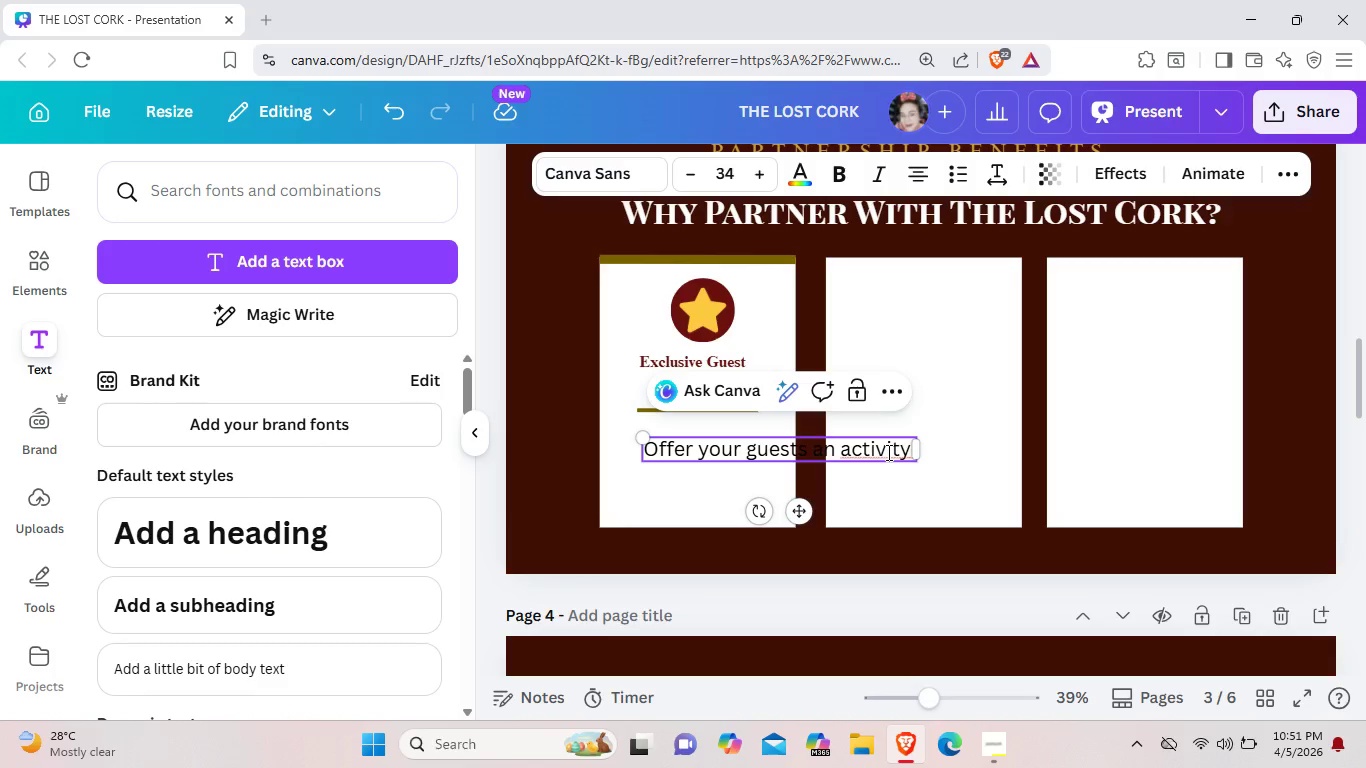 
wait(6.3)
 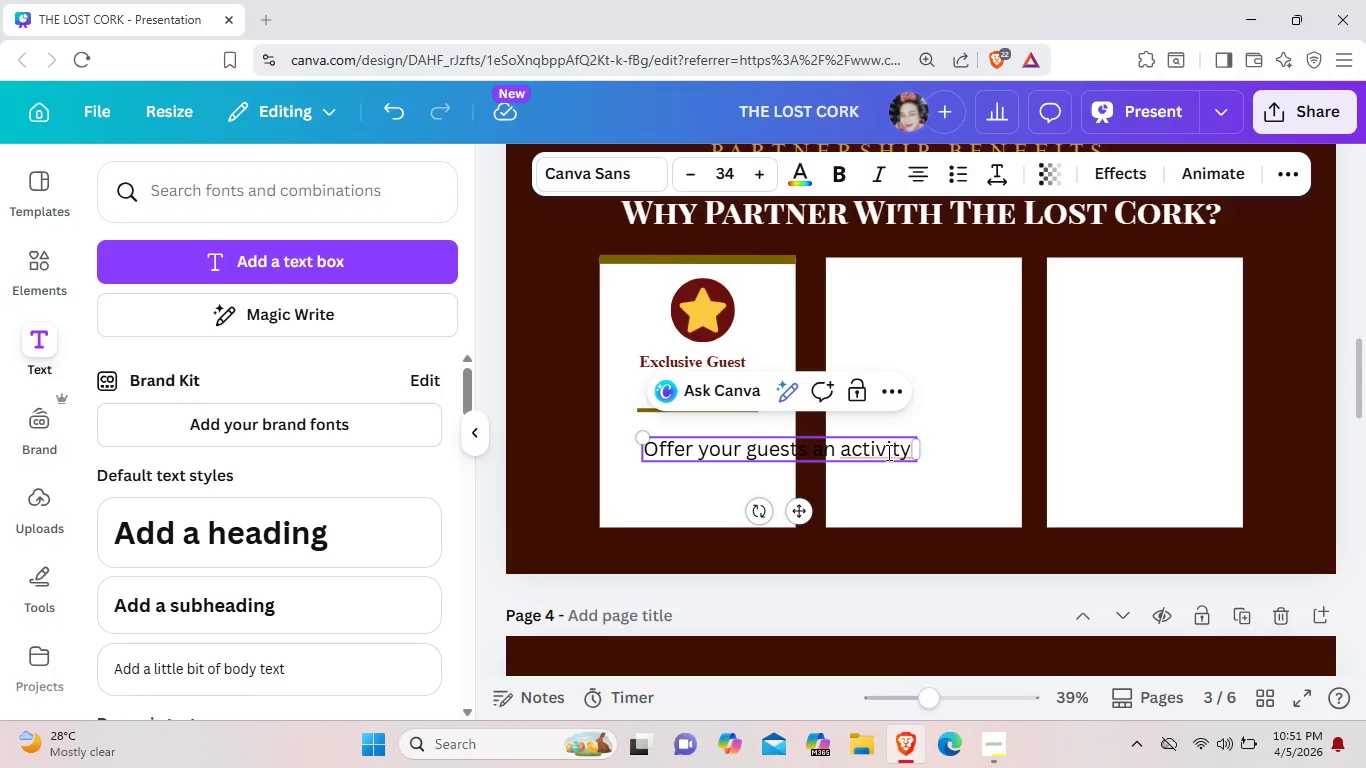 
type( un)
 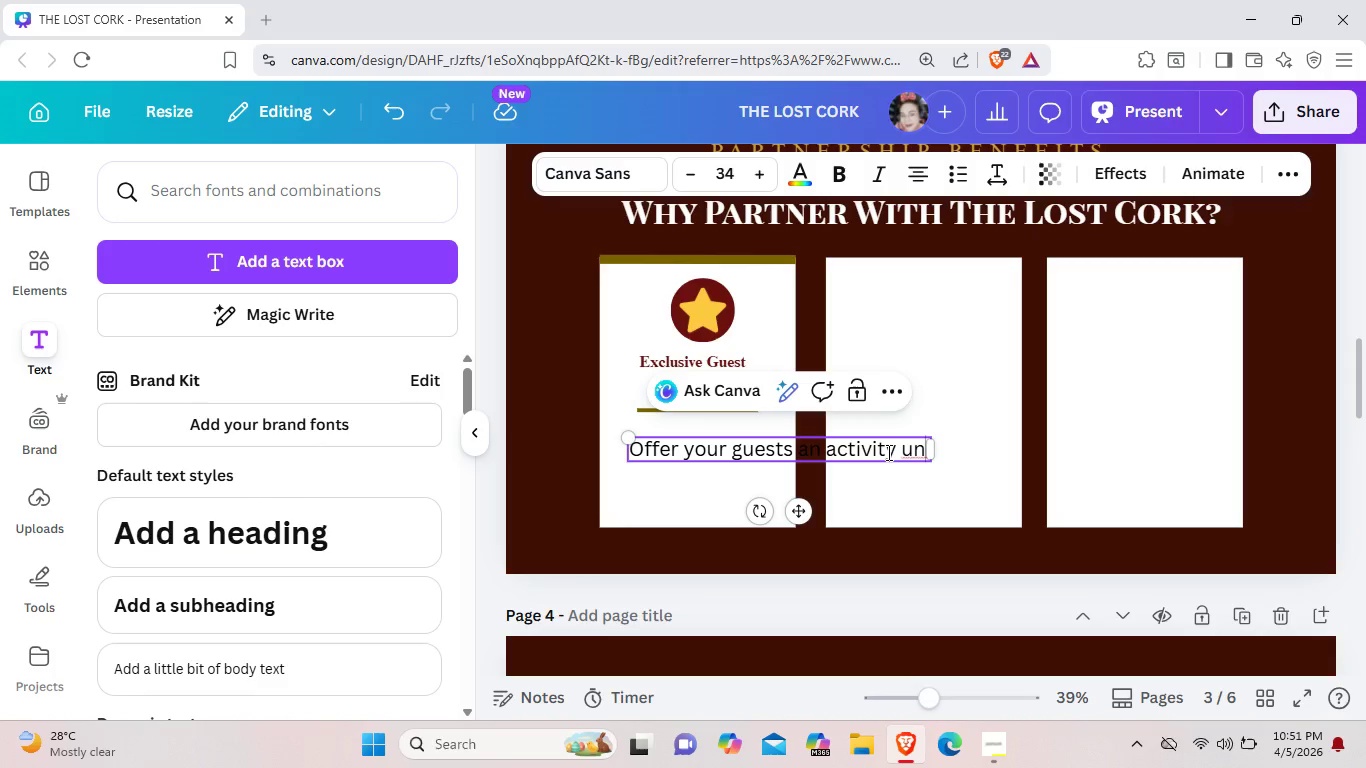 
wait(5.84)
 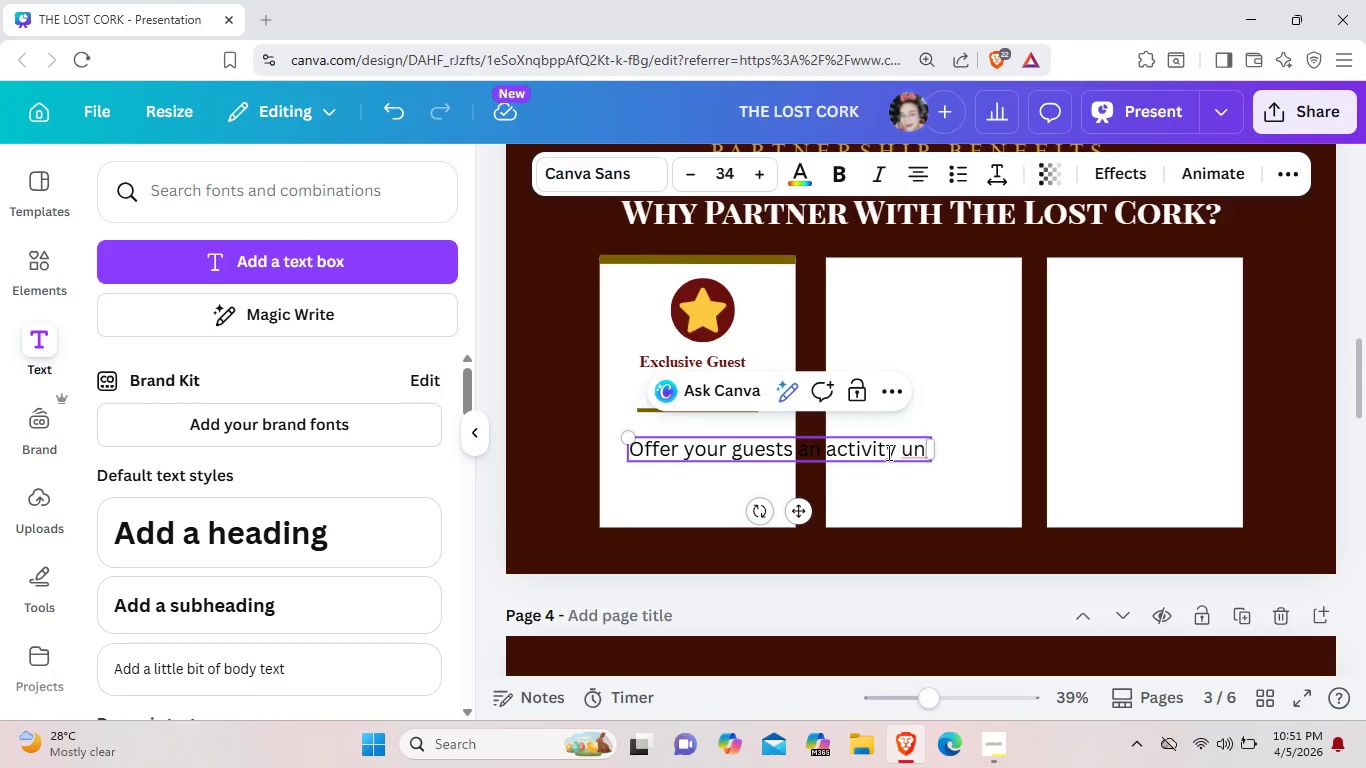 
type(ava)
key(Backspace)
key(Backspace)
 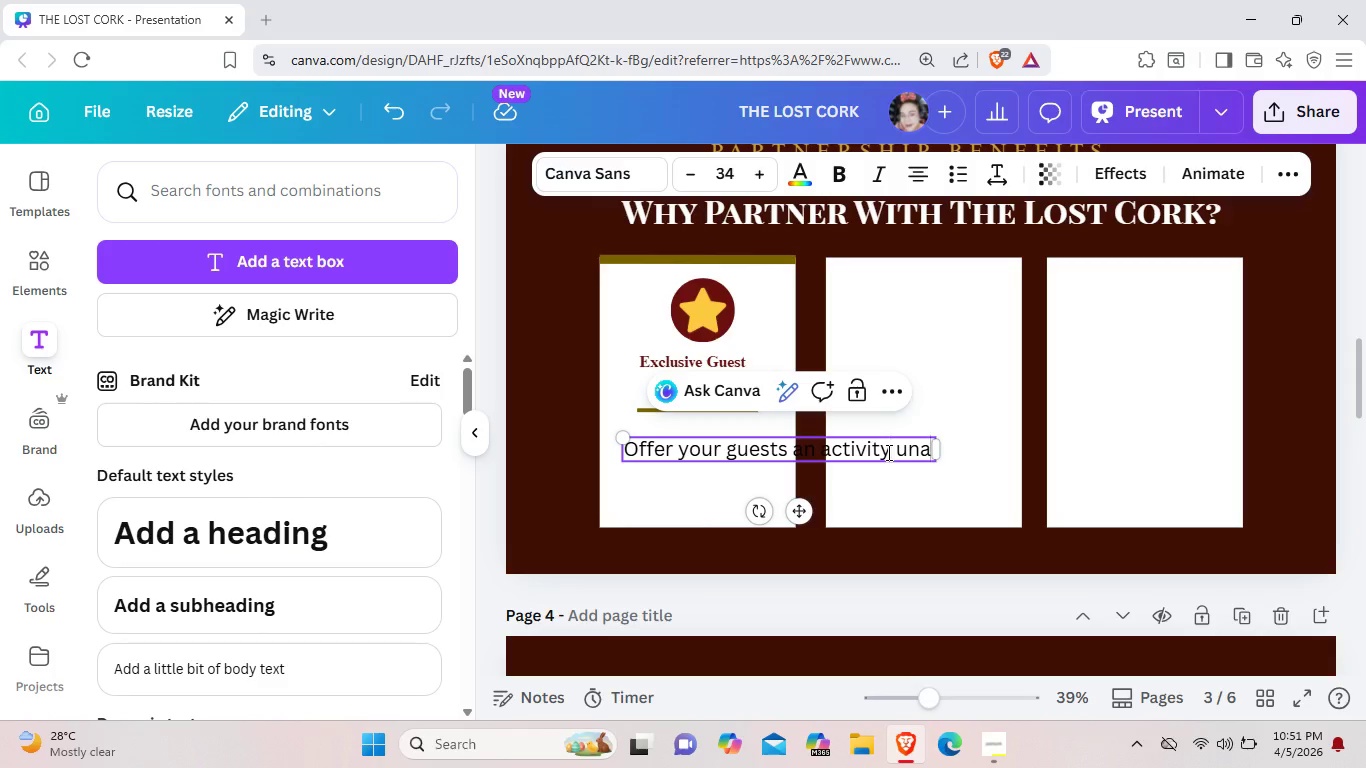 
left_click([887, 452])
 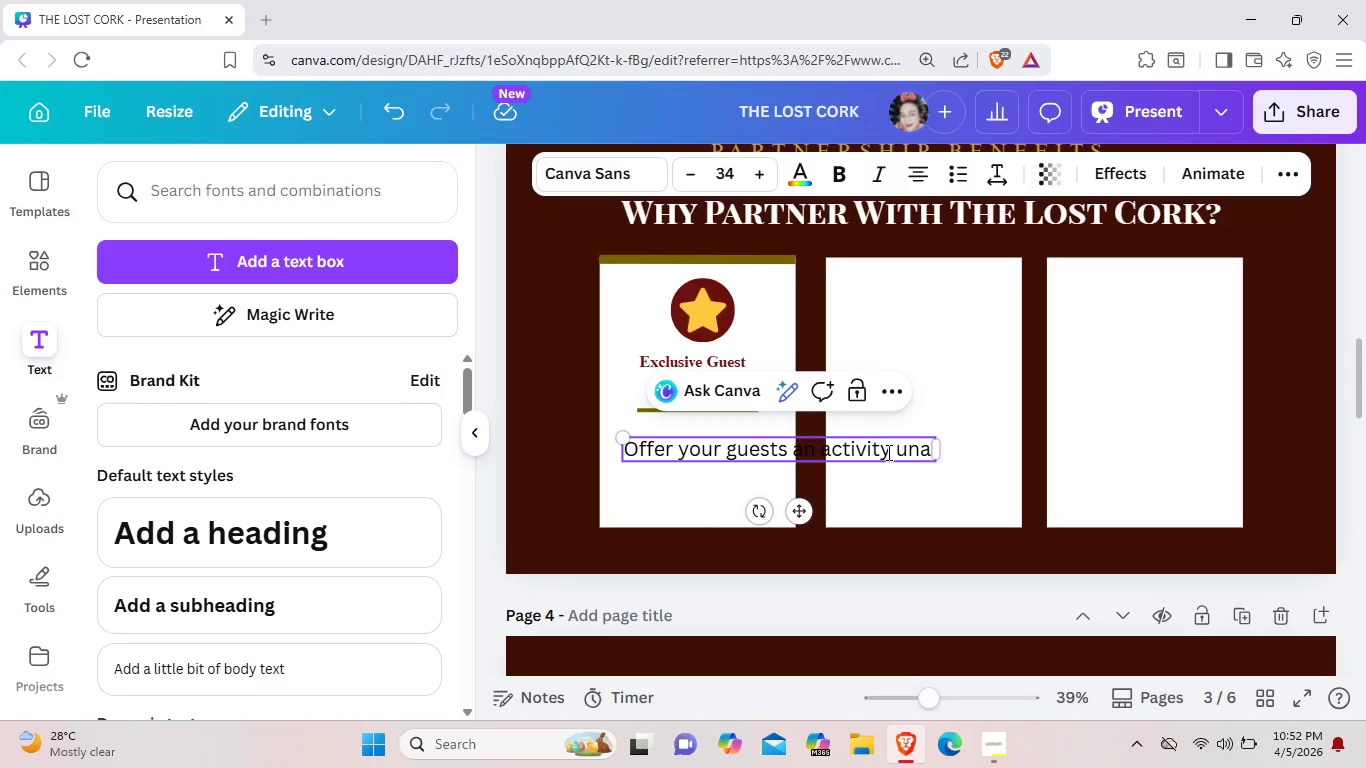 
type(vaila)
 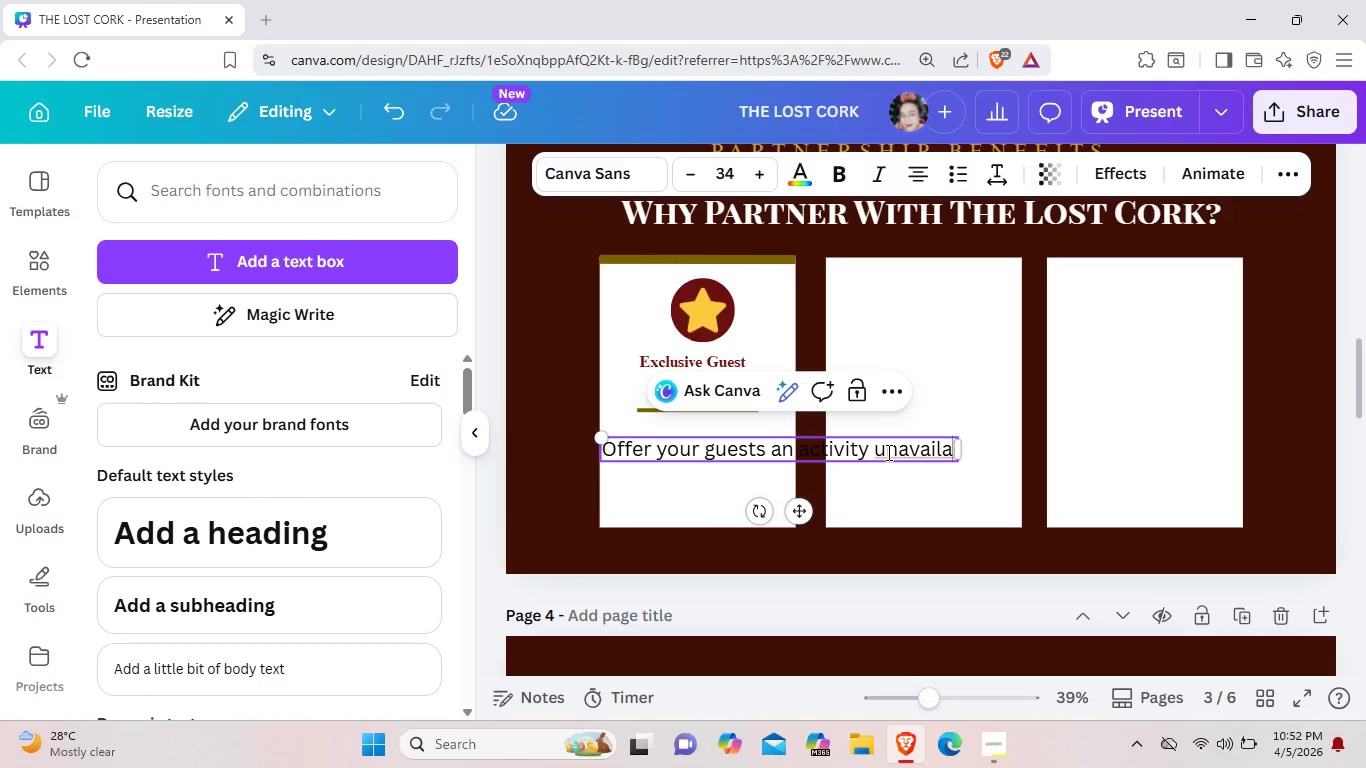 
type(ble)
 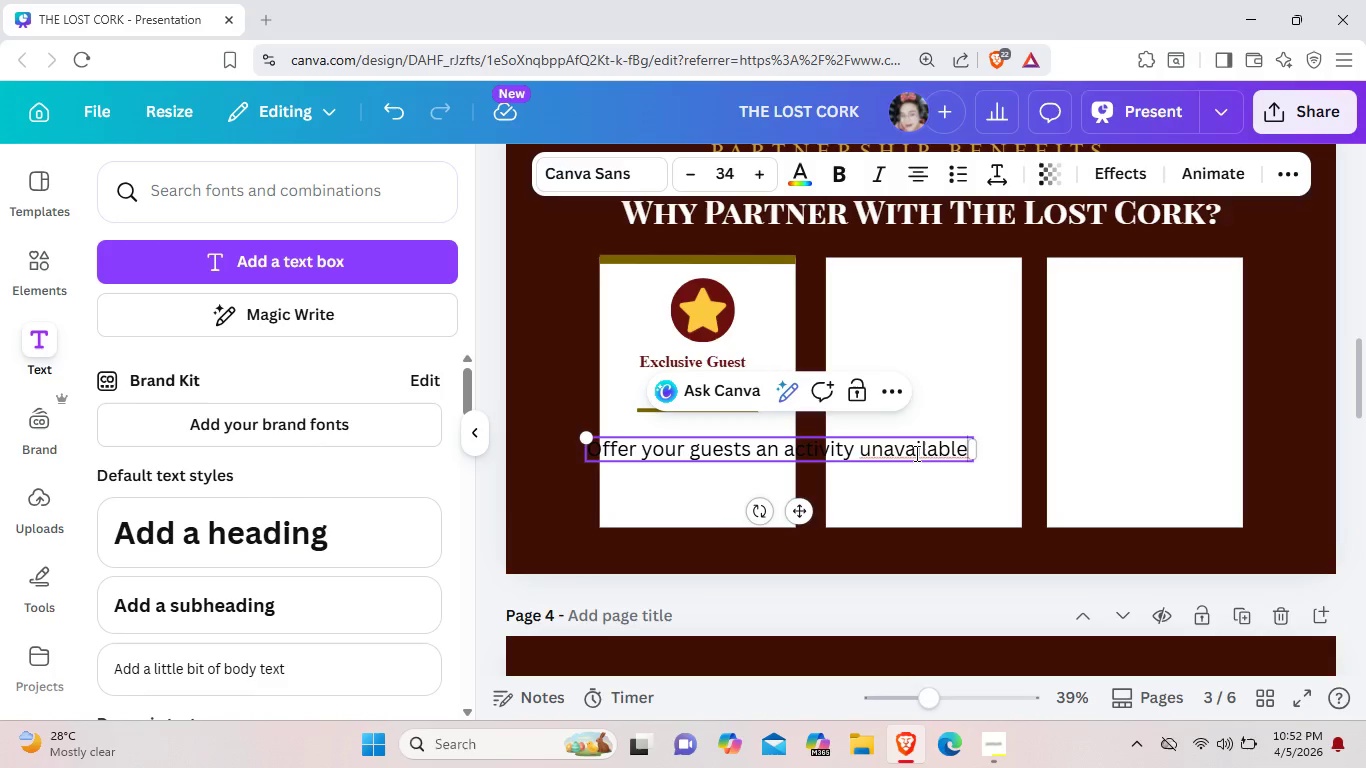 
wait(9.0)
 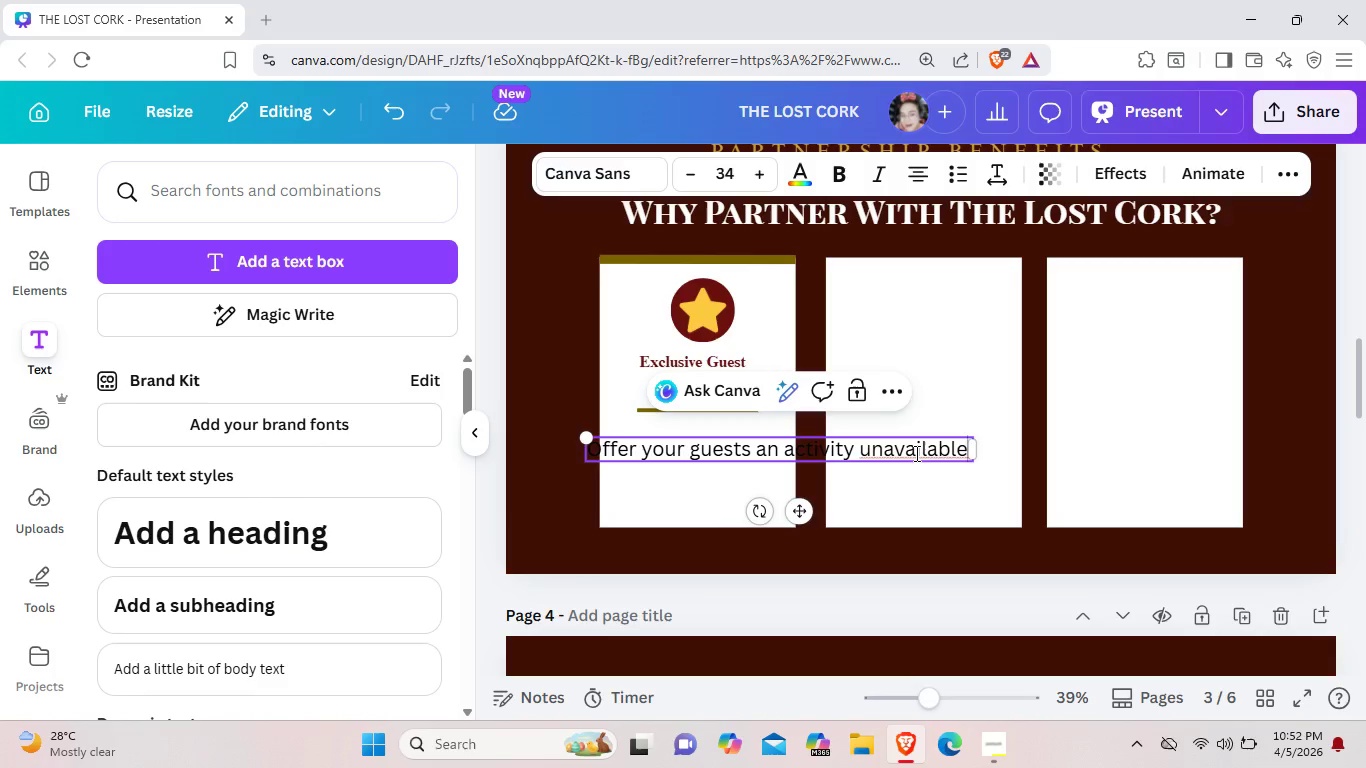 
left_click_drag(start_coordinate=[975, 463], to_coordinate=[783, 433])
 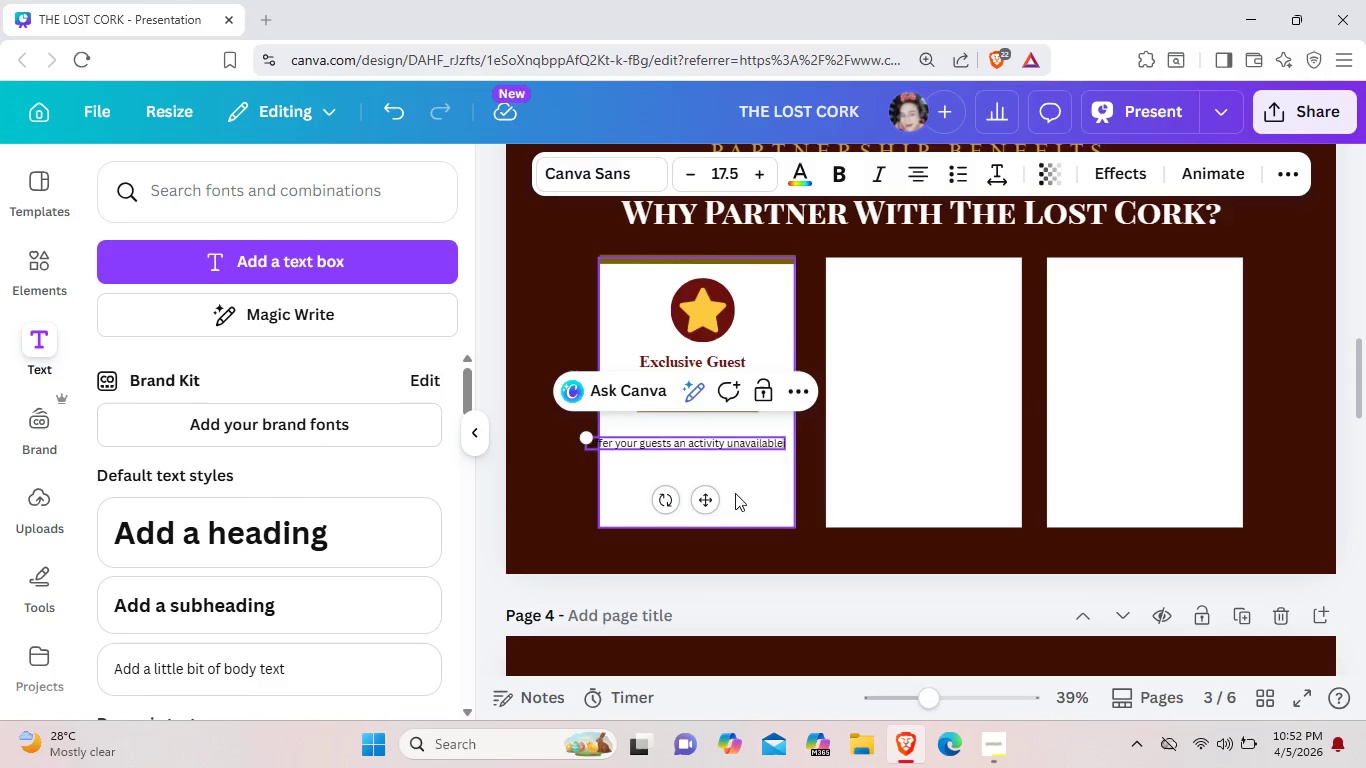 
left_click_drag(start_coordinate=[699, 499], to_coordinate=[713, 491])
 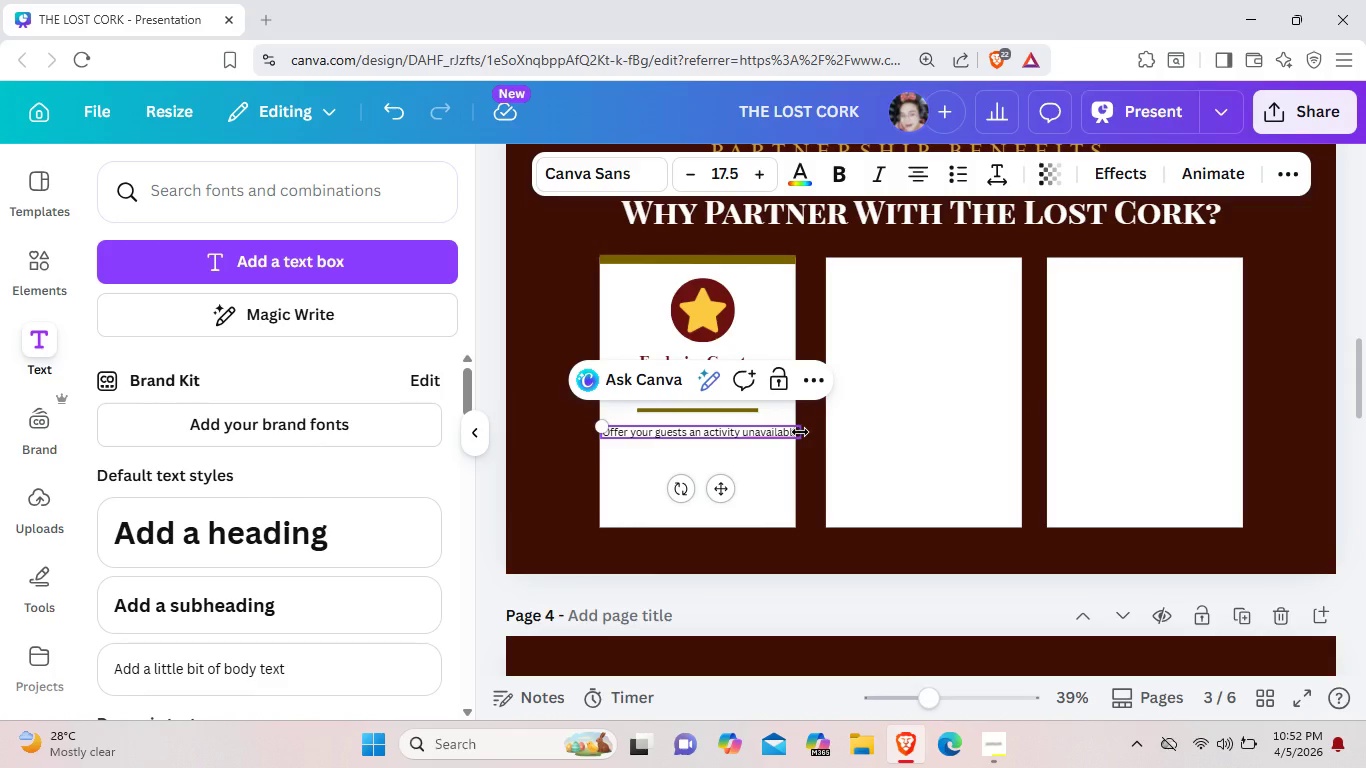 
left_click_drag(start_coordinate=[800, 432], to_coordinate=[768, 433])
 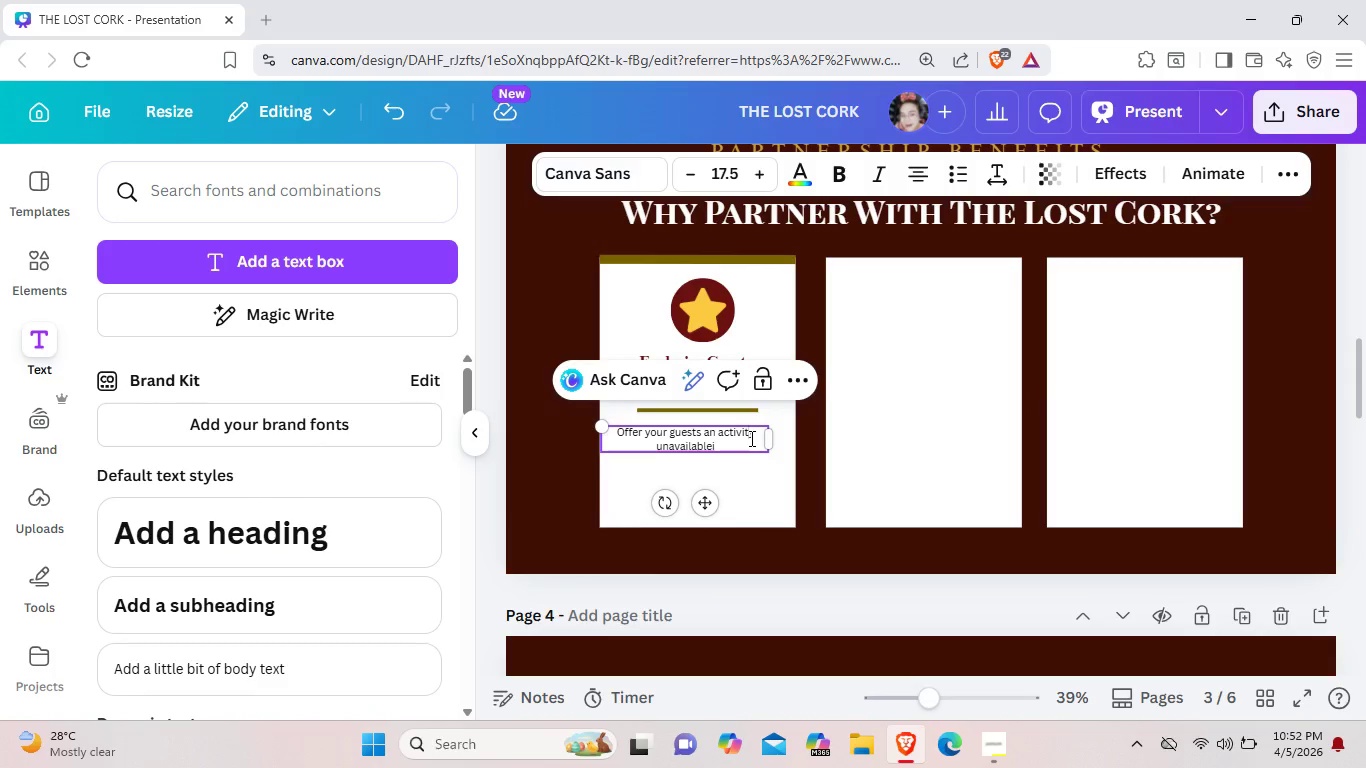 
left_click([750, 438])
 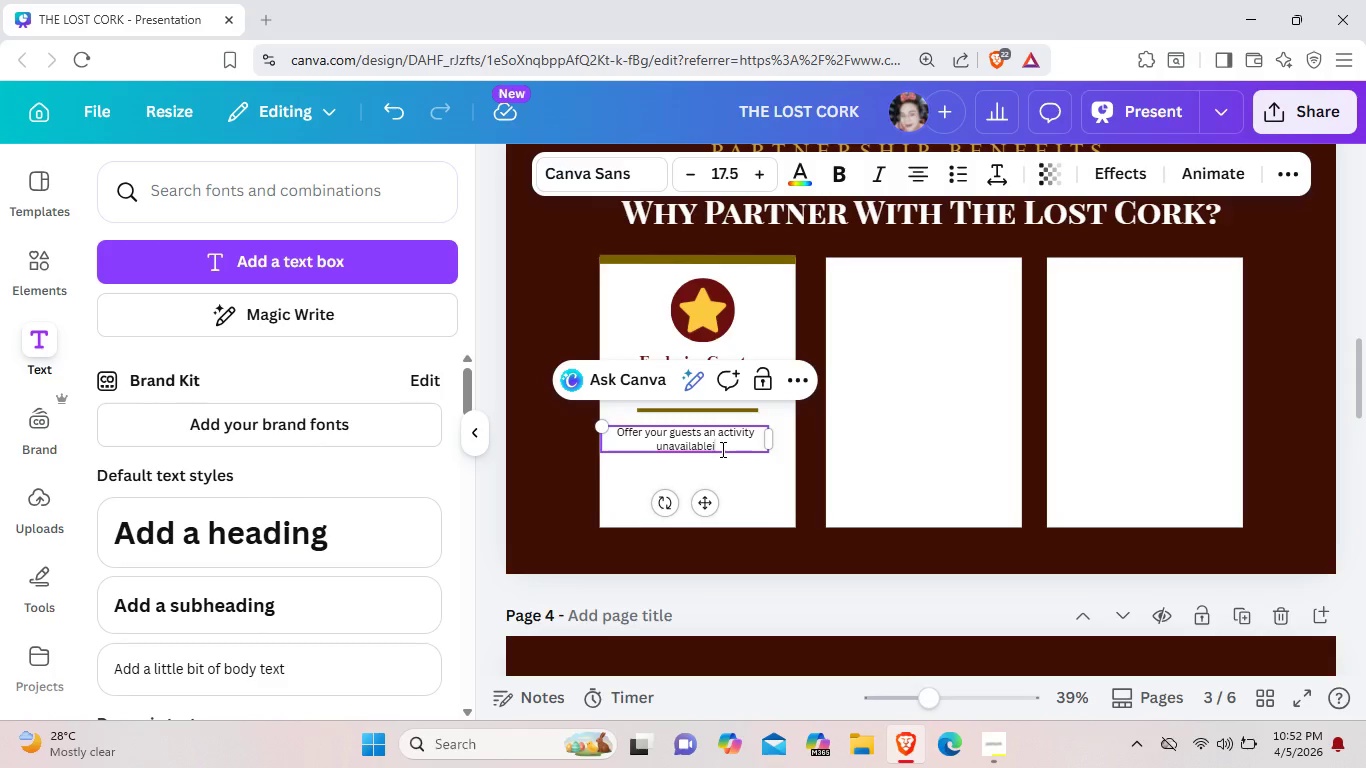 
left_click([721, 449])
 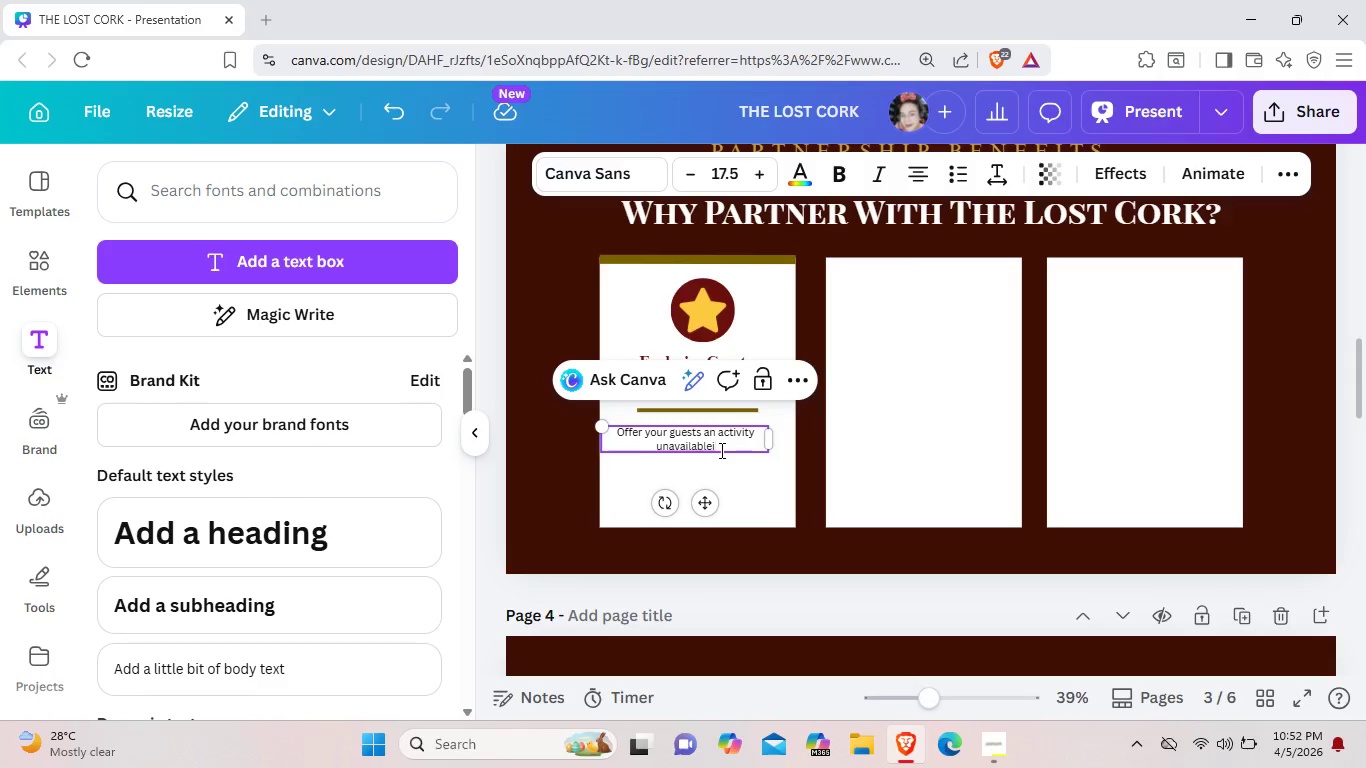 
key(Backspace)
 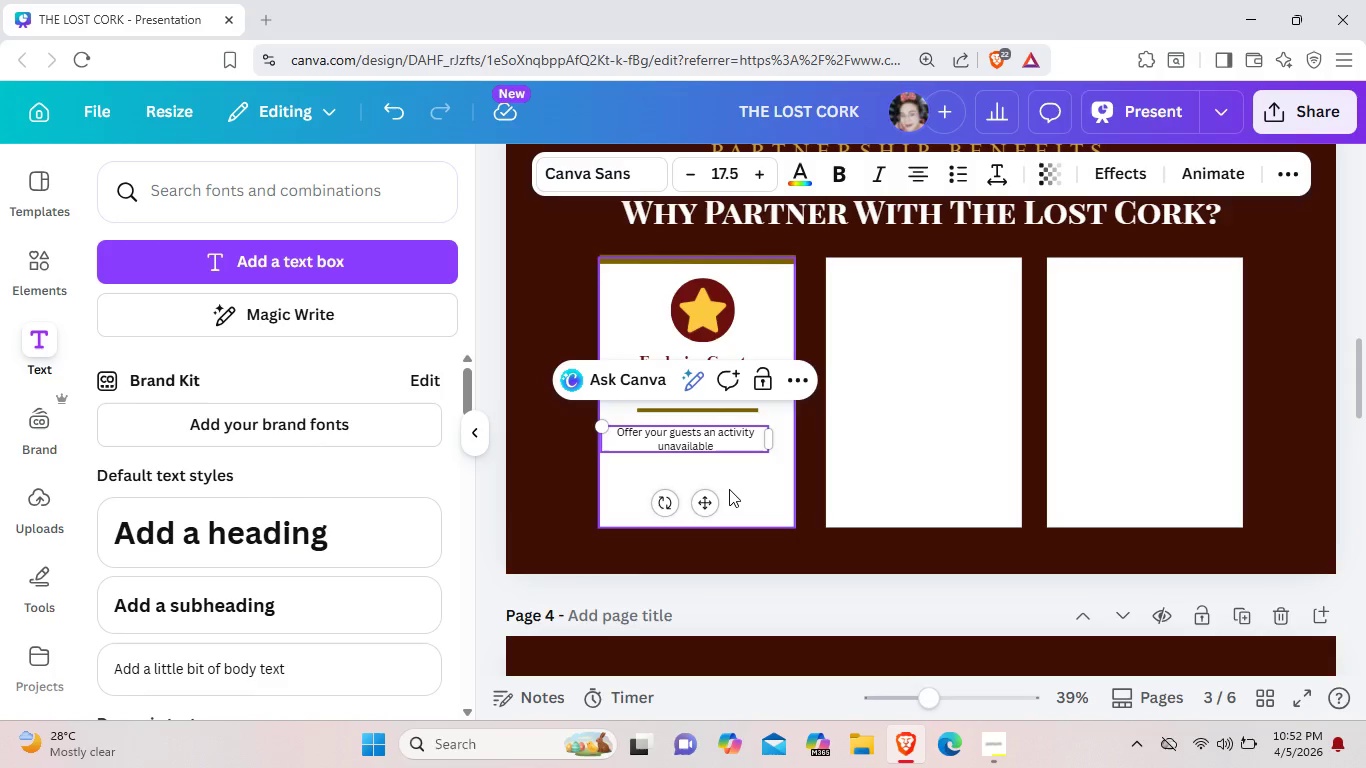 
left_click([729, 489])
 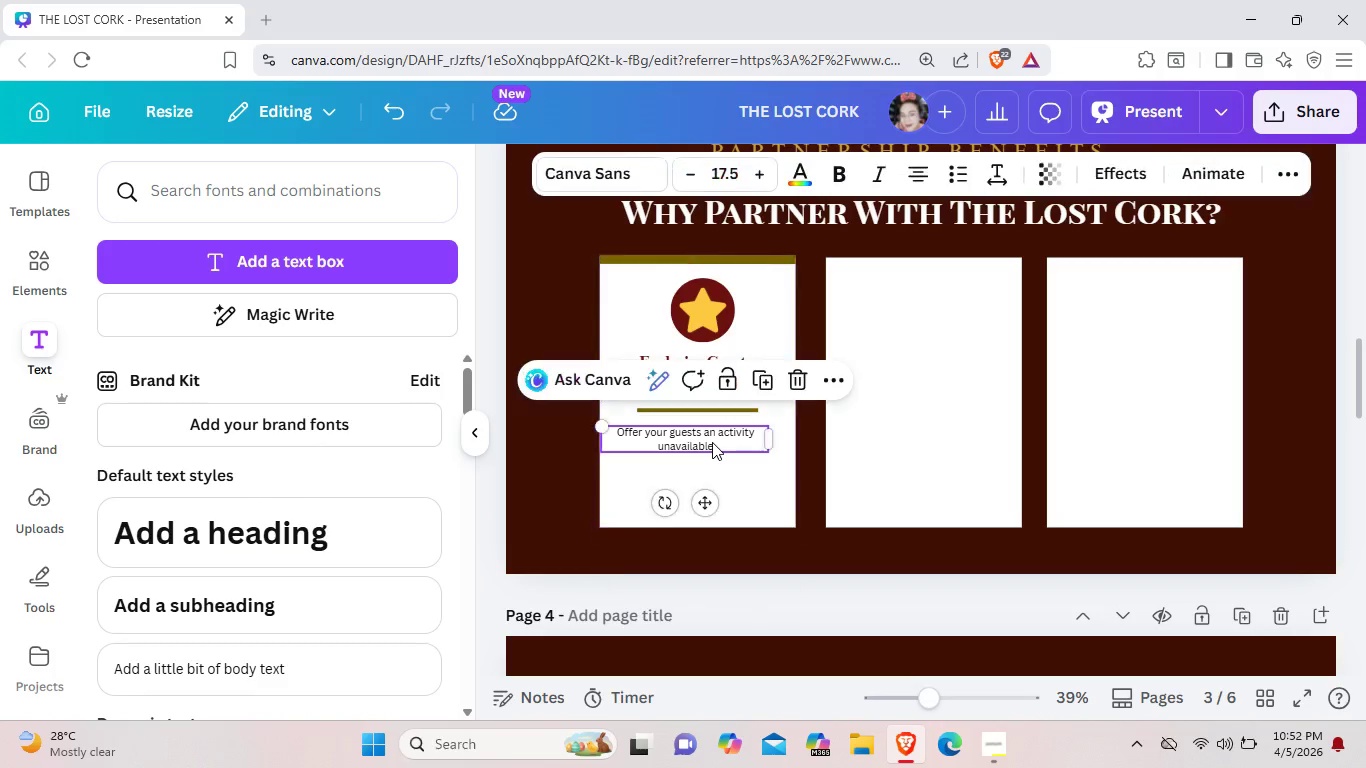 
left_click_drag(start_coordinate=[712, 442], to_coordinate=[719, 442])
 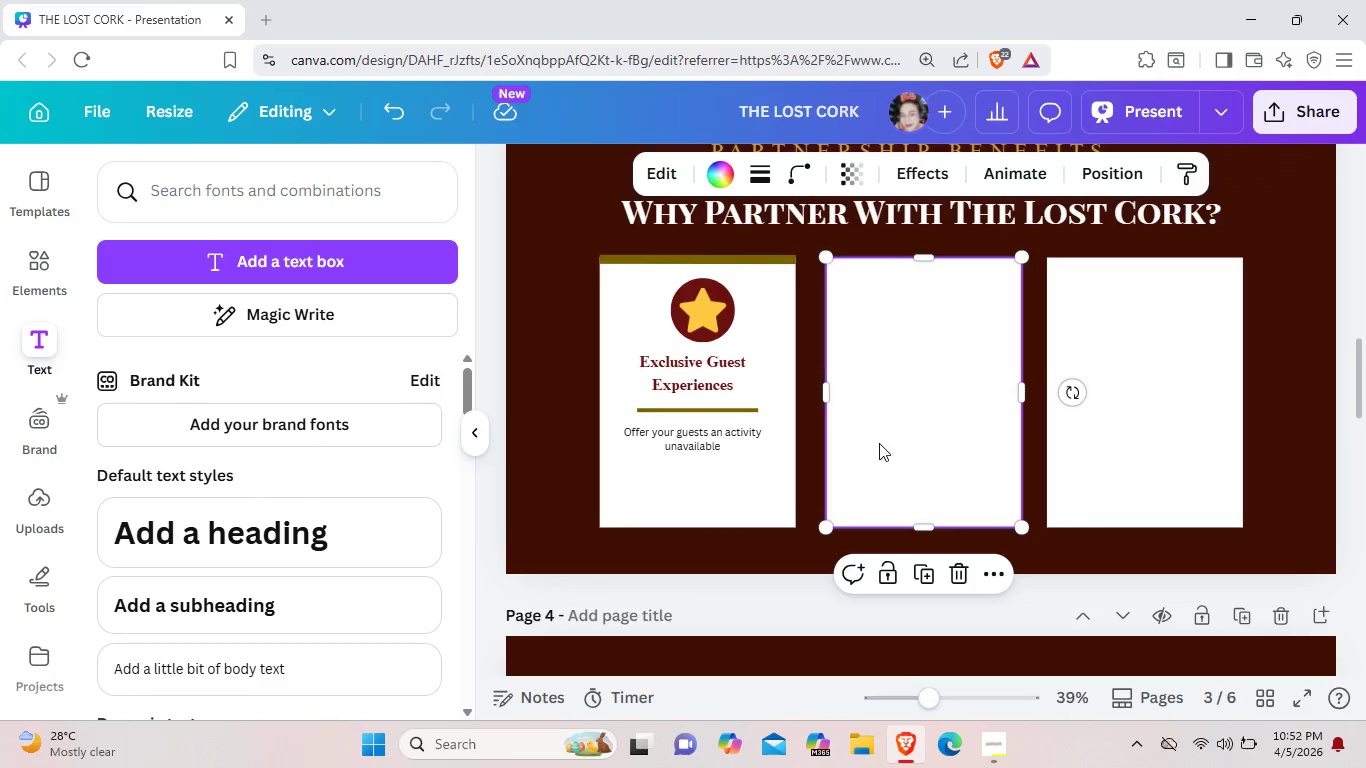 
left_click([879, 443])
 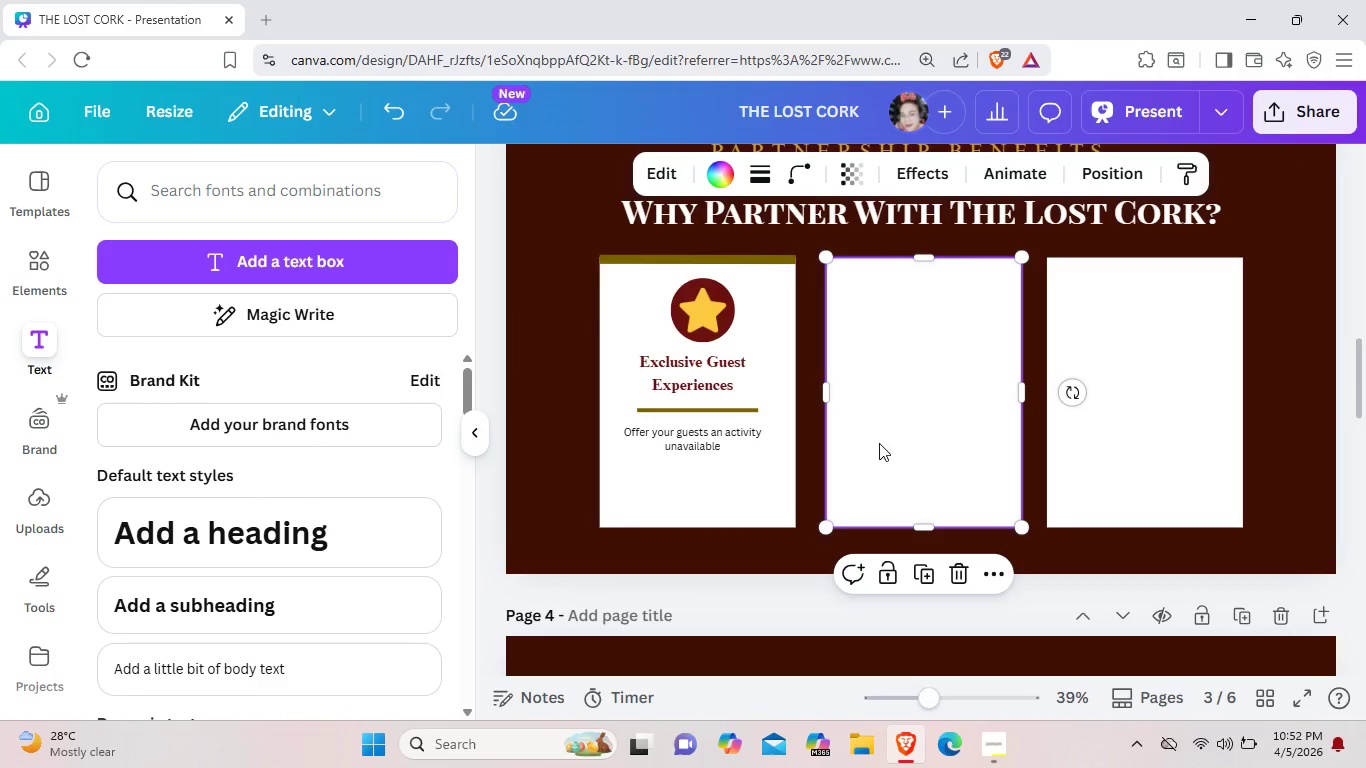 
left_click([879, 443])
 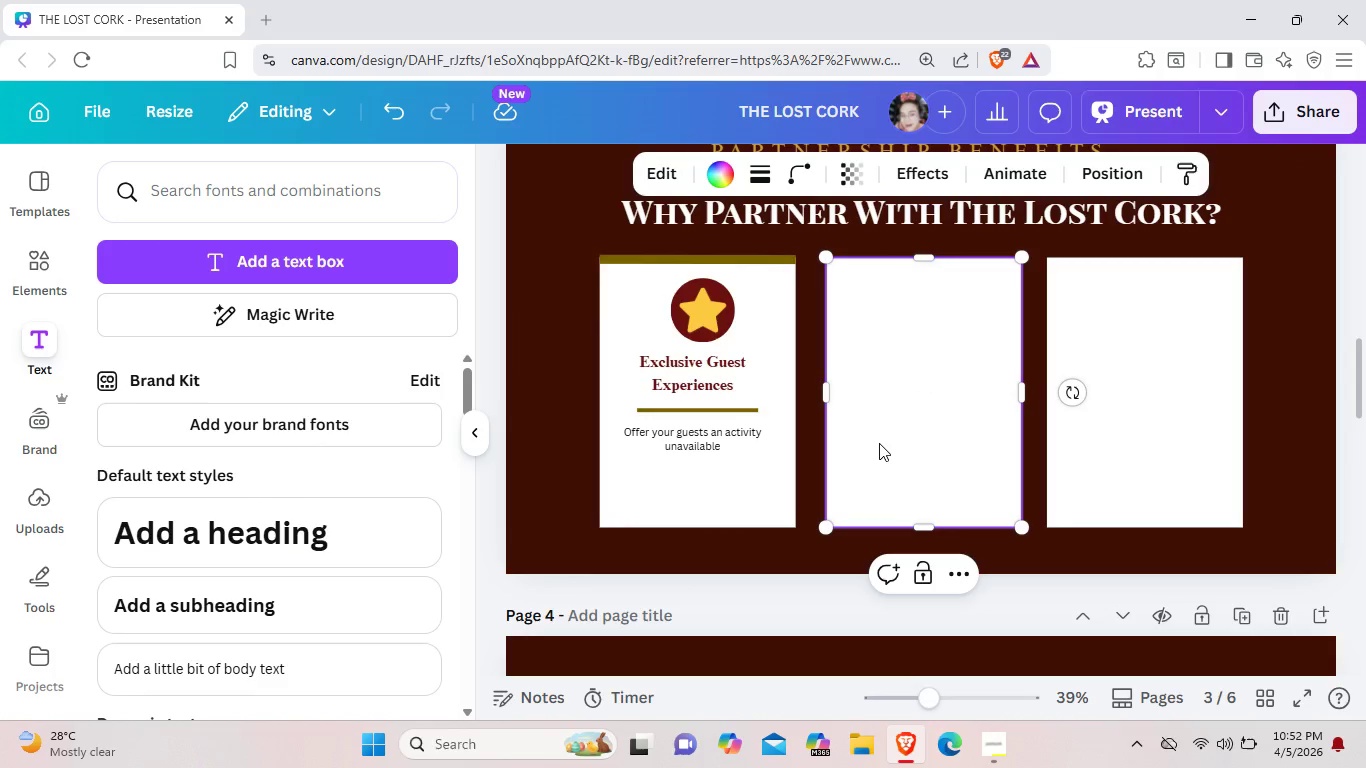 
key(Backspace)
 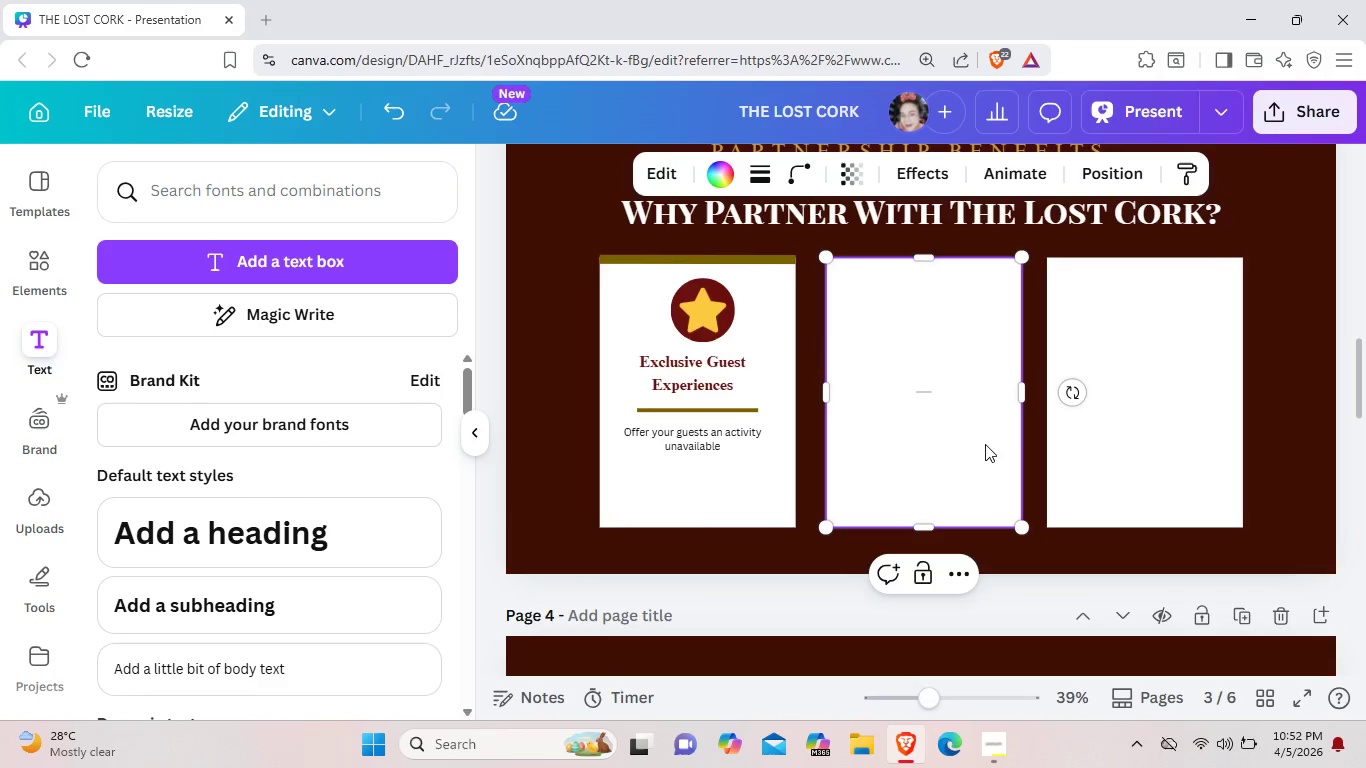 
left_click([981, 443])
 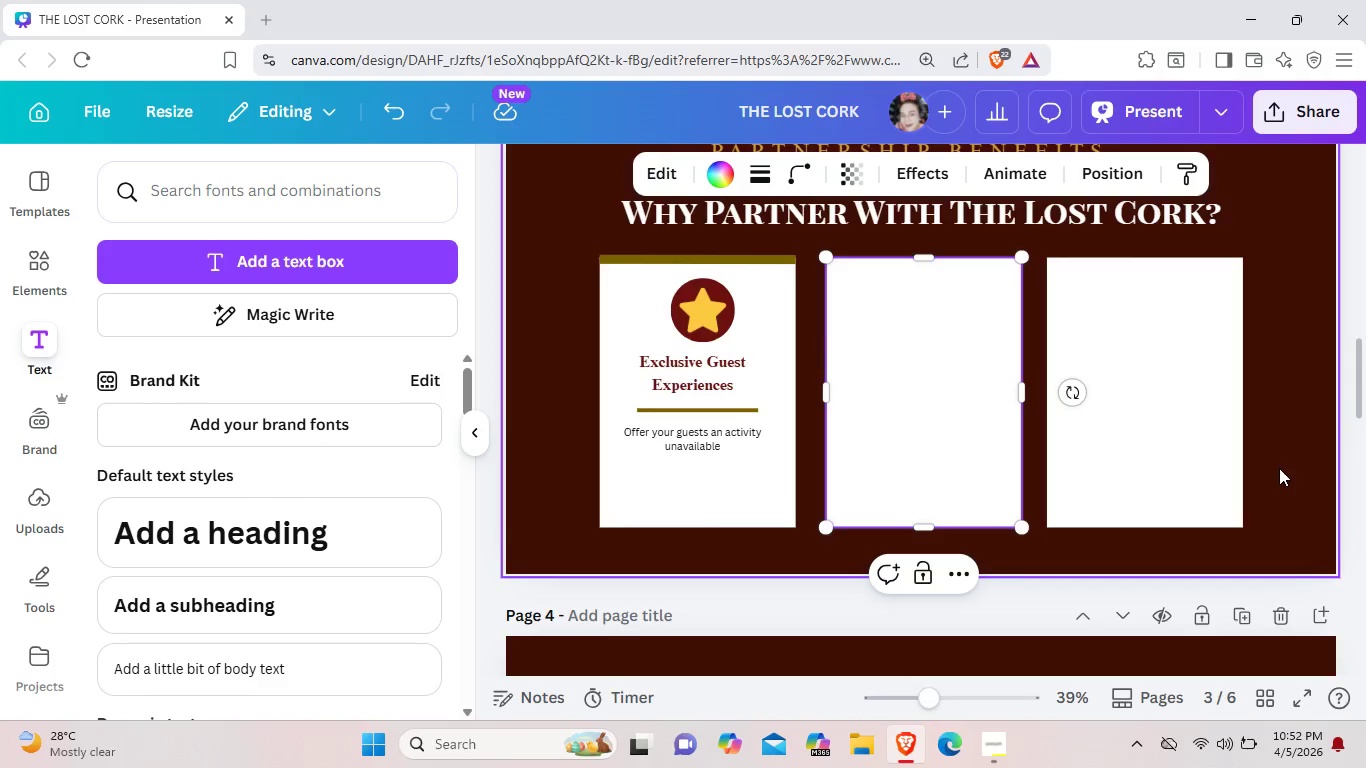 
left_click([1279, 468])
 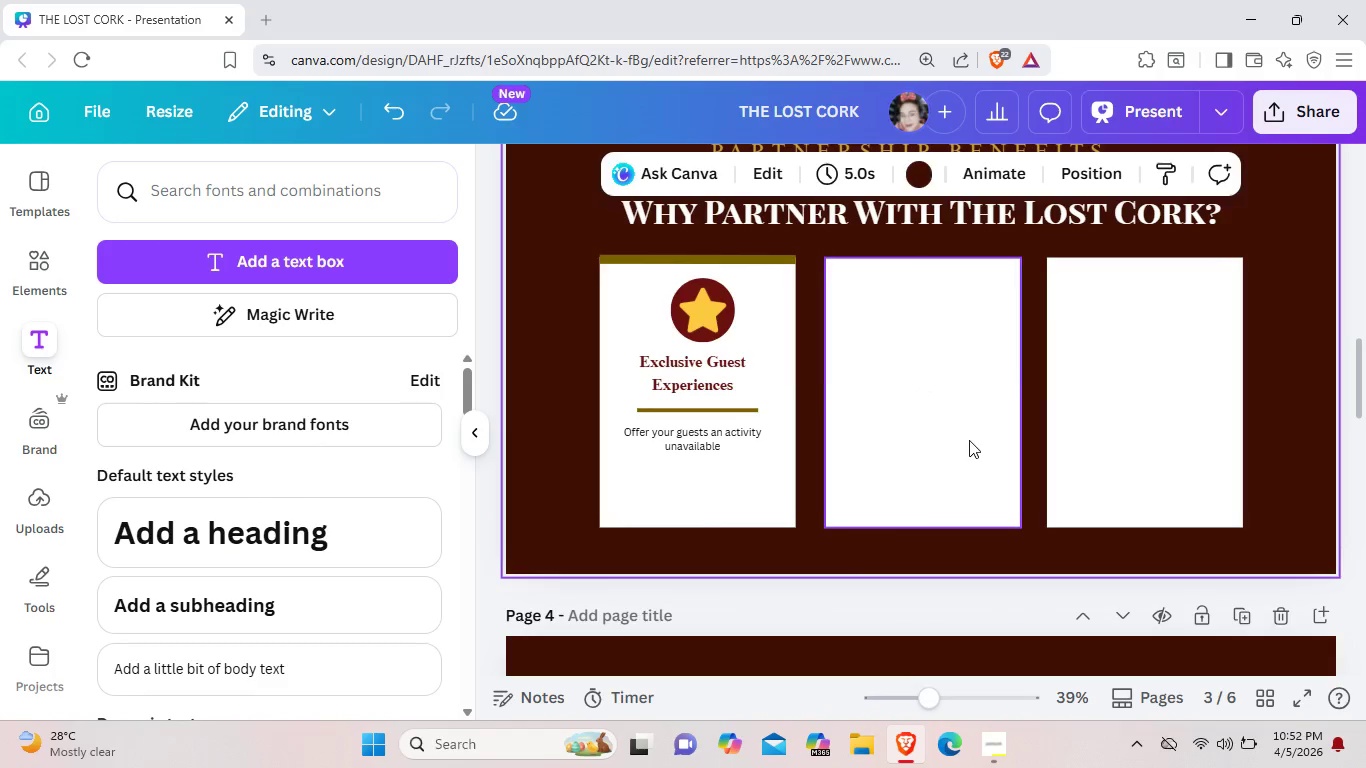 
left_click([969, 440])
 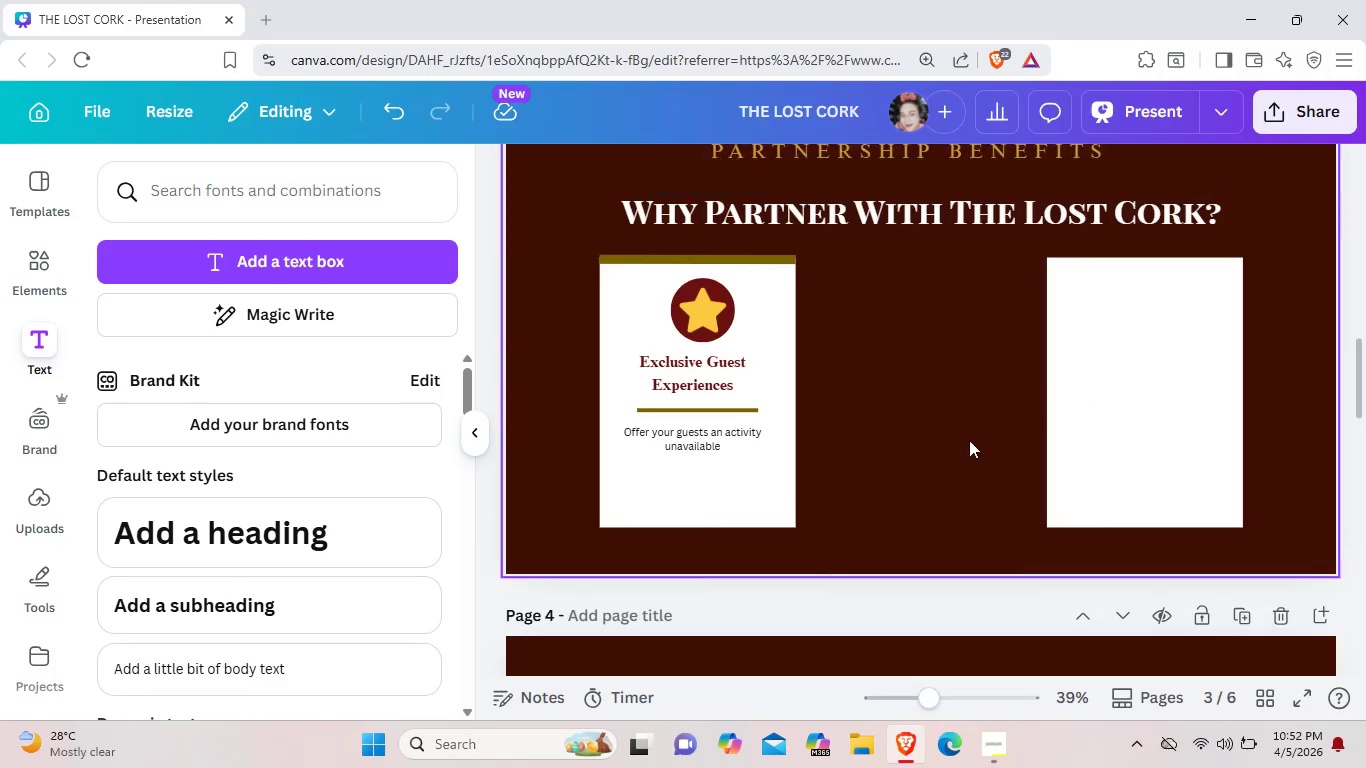 
key(Backspace)
 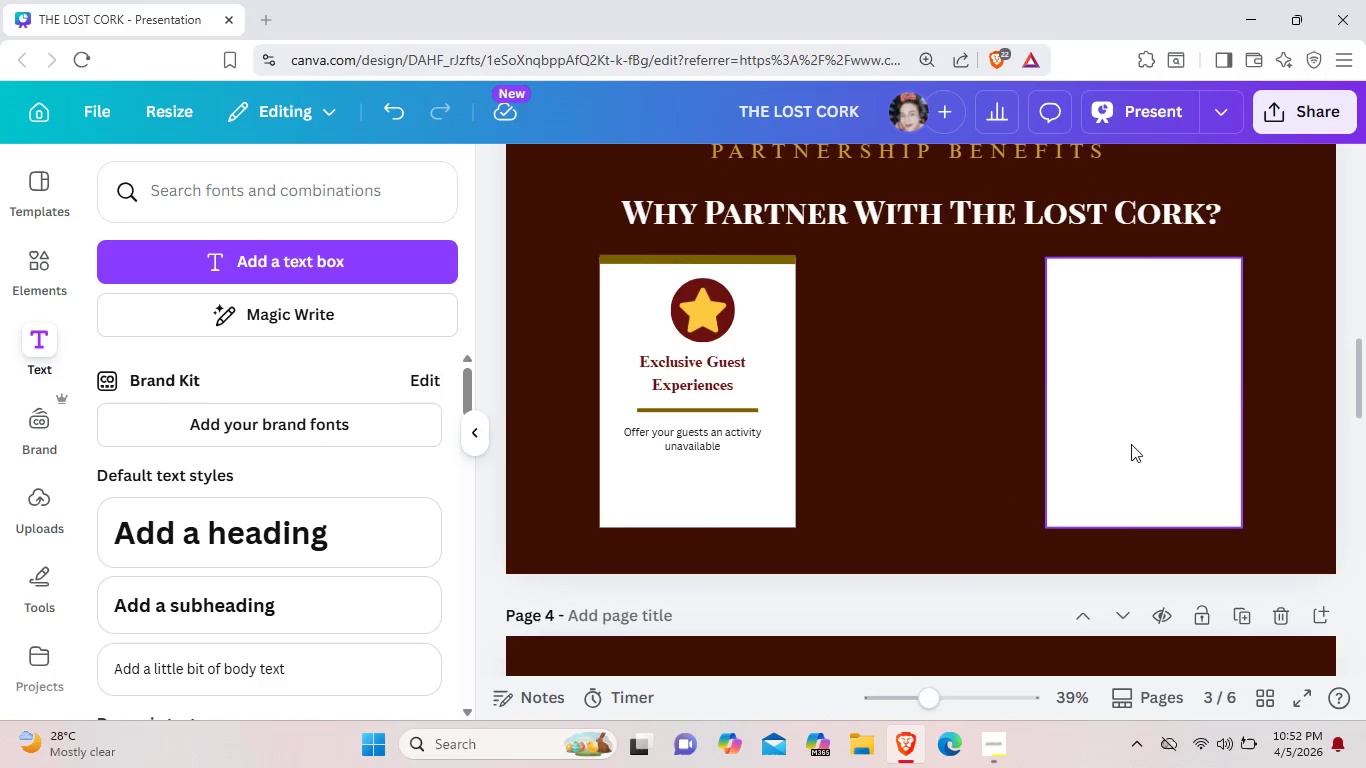 
left_click([1131, 444])
 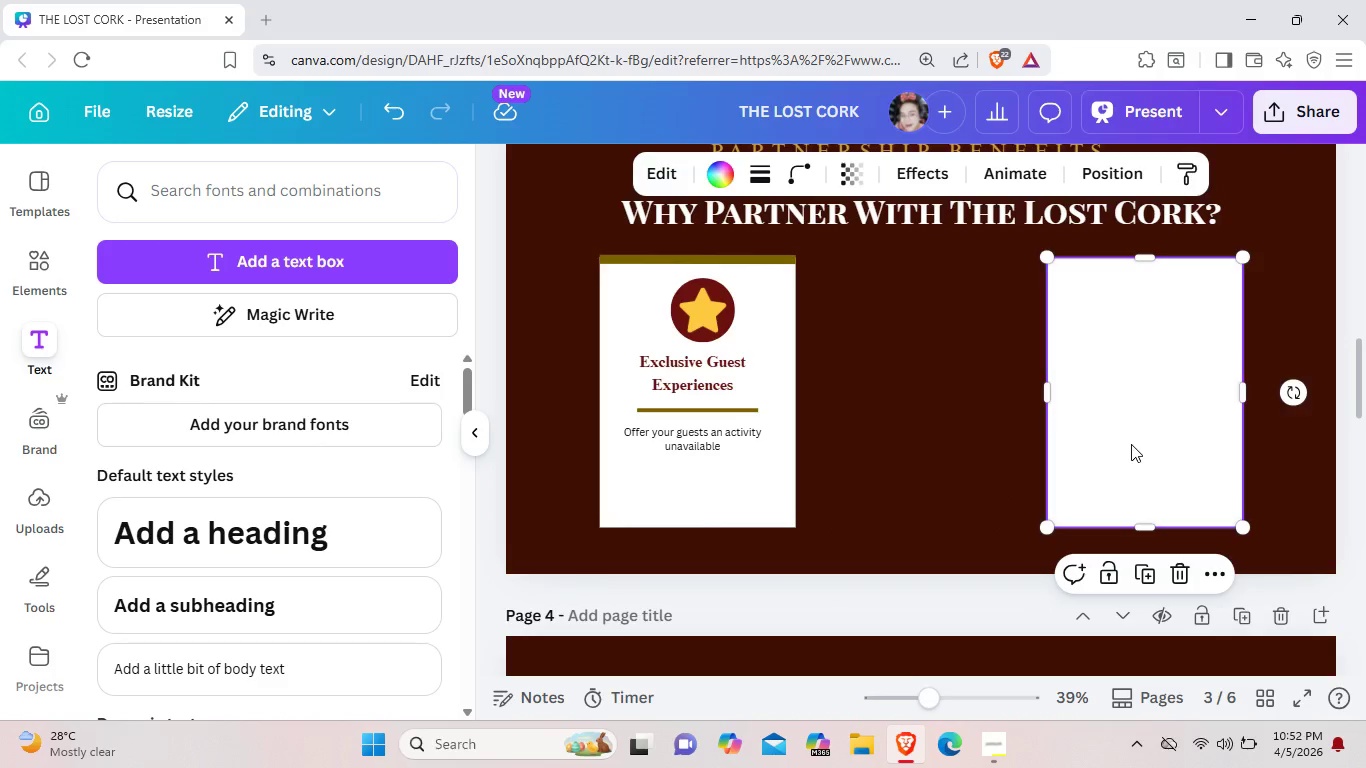 
key(Backspace)
 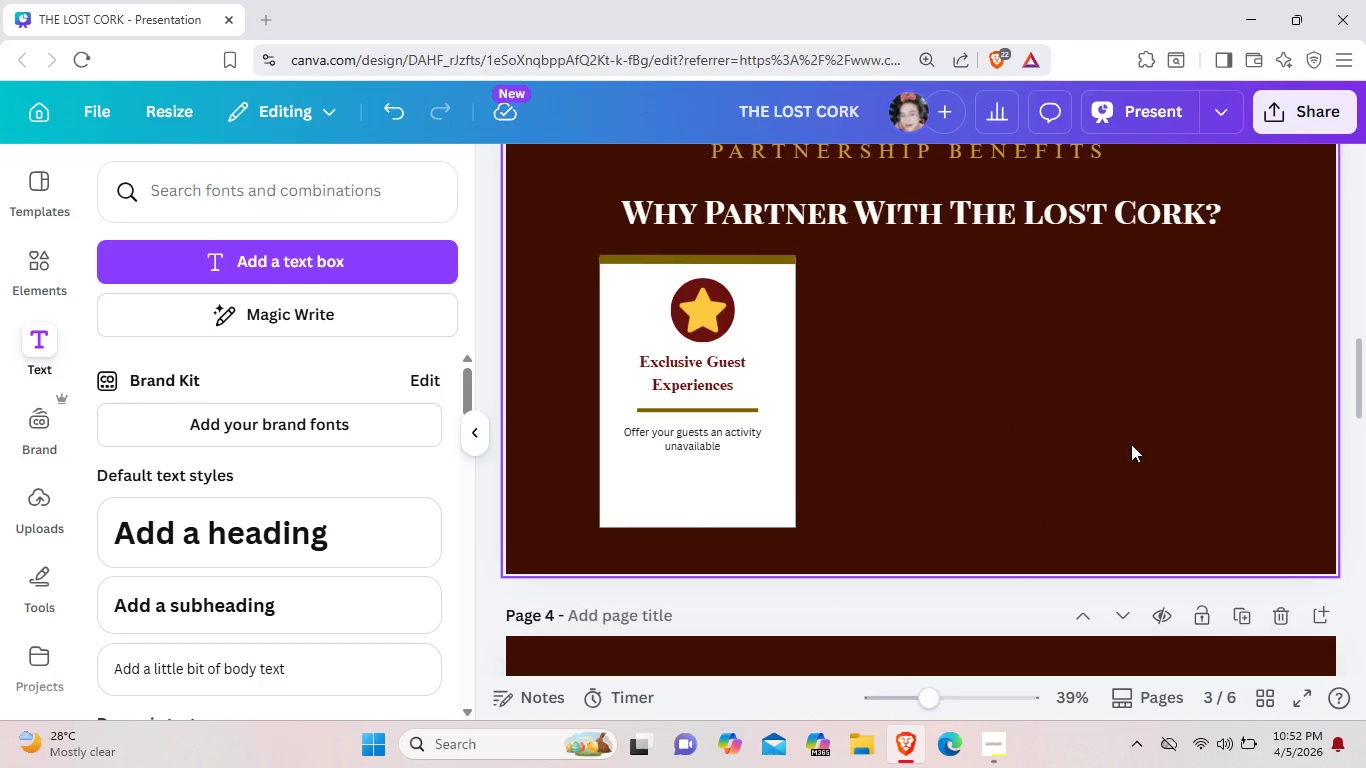 
wait(6.97)
 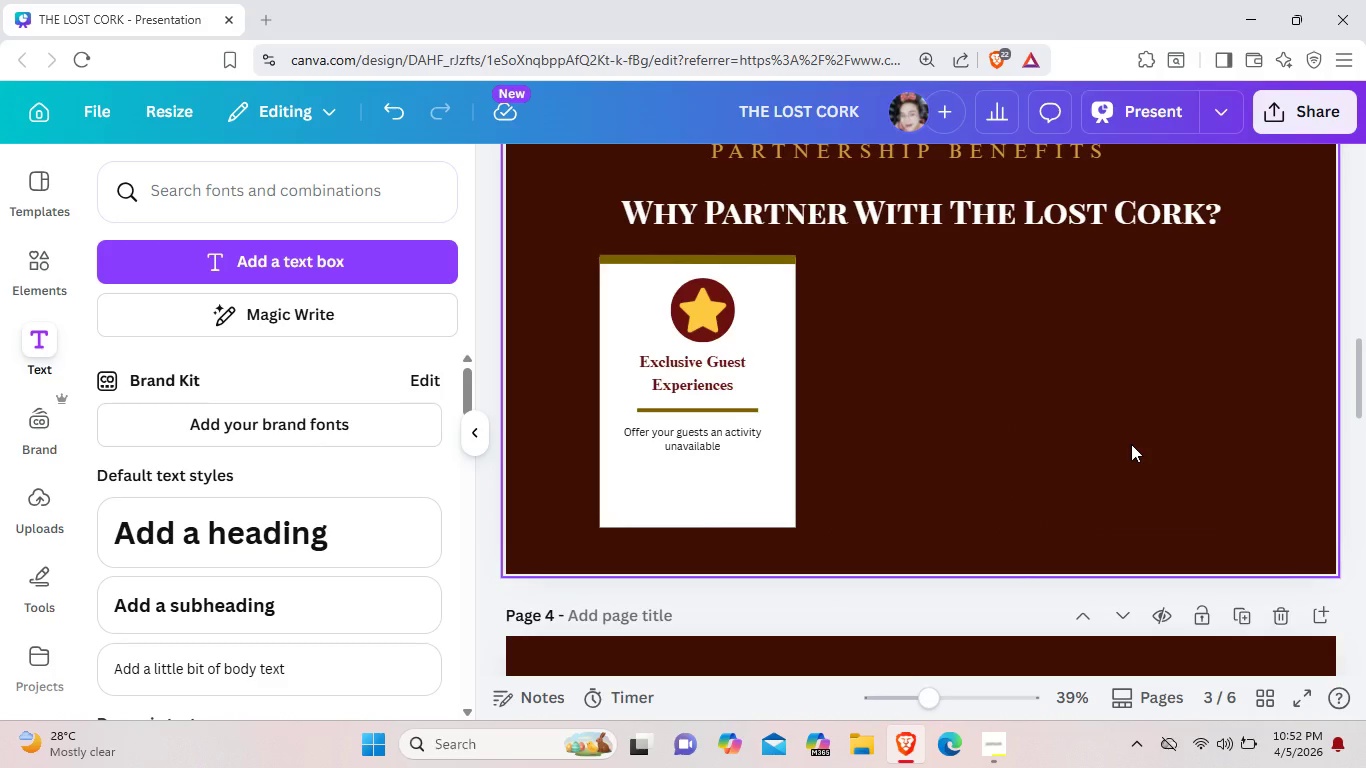 
left_click([754, 475])
 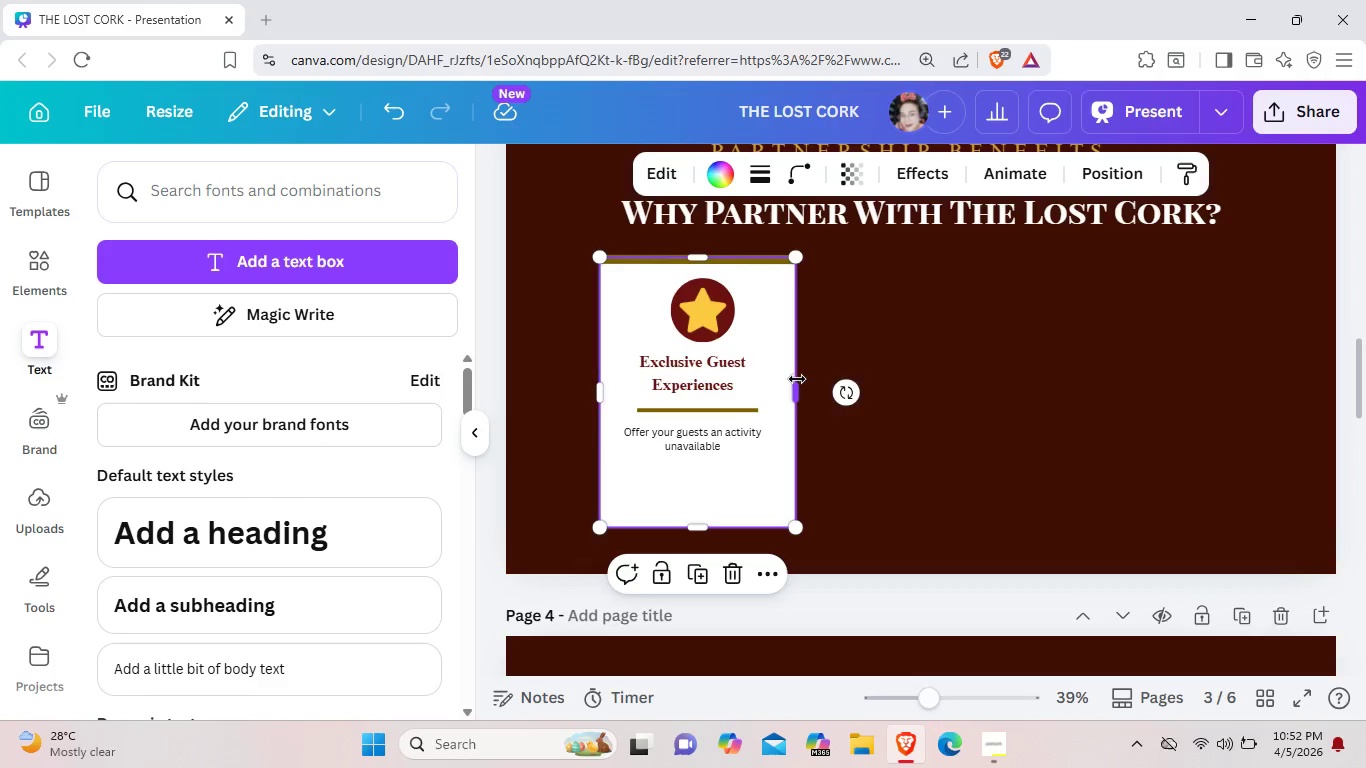 
left_click_drag(start_coordinate=[797, 378], to_coordinate=[829, 379])
 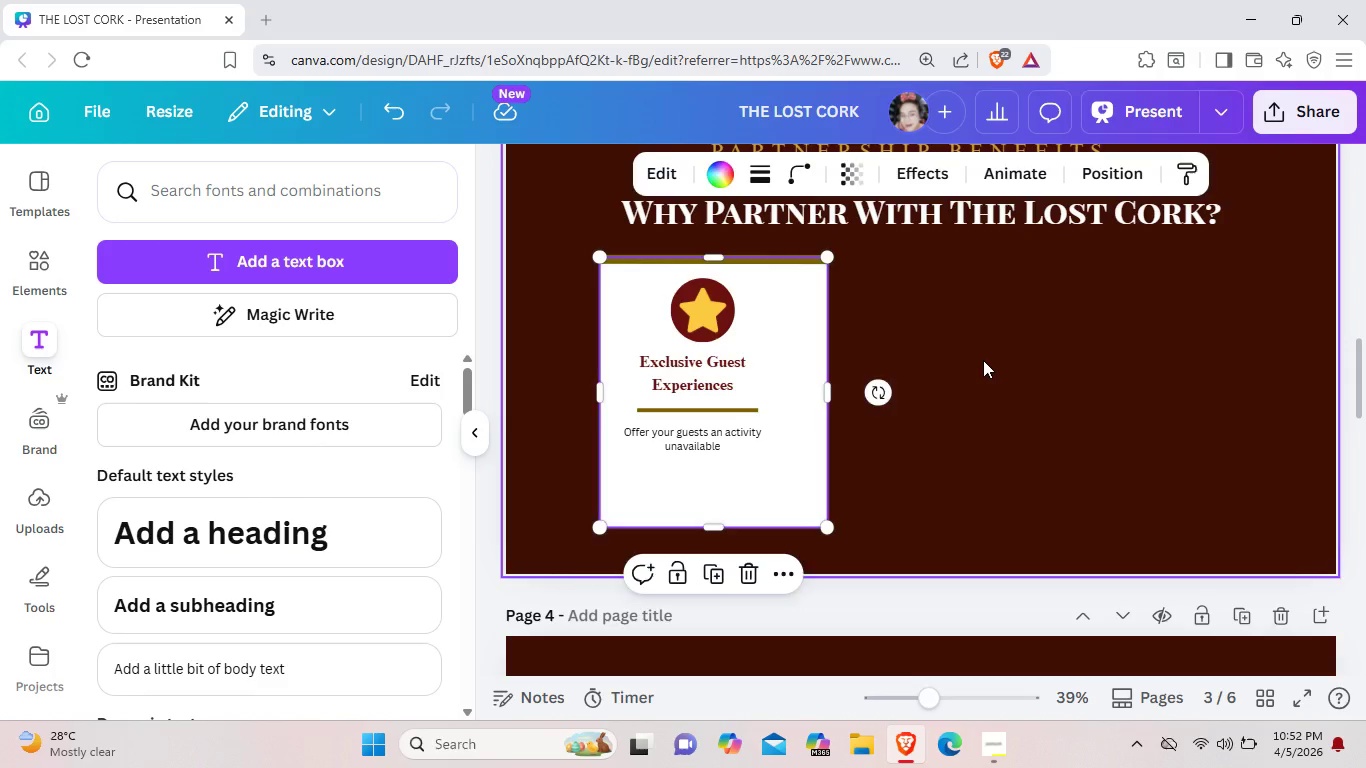 
left_click([983, 360])
 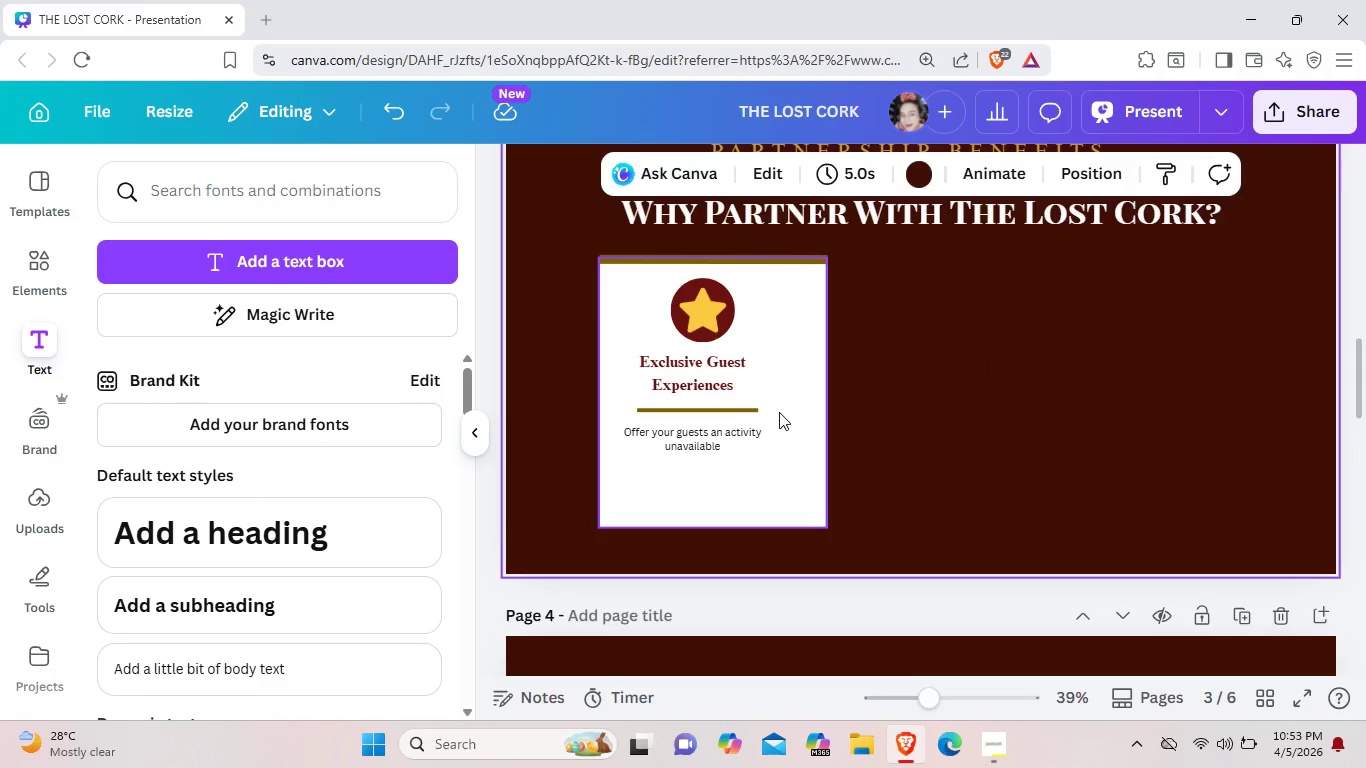 
left_click_drag(start_coordinate=[779, 412], to_coordinate=[778, 406])
 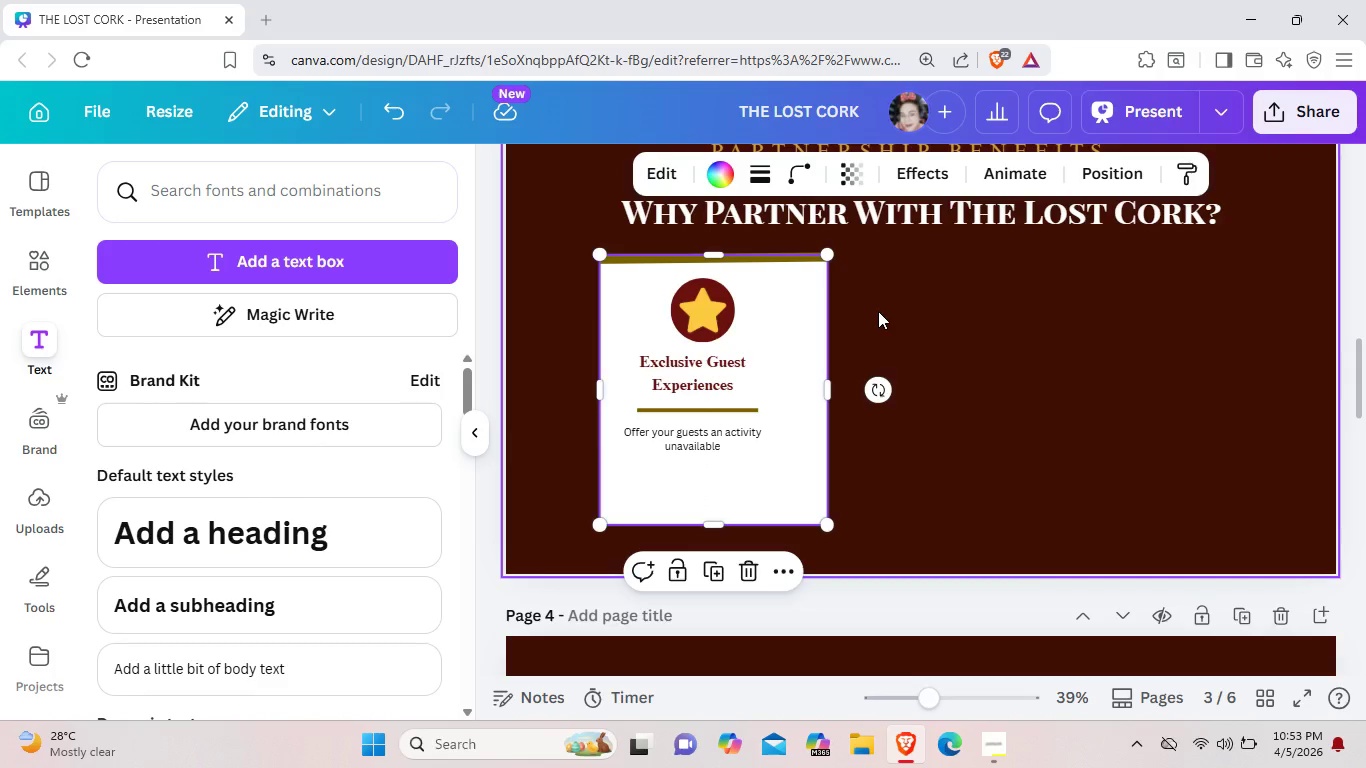 
left_click([878, 311])
 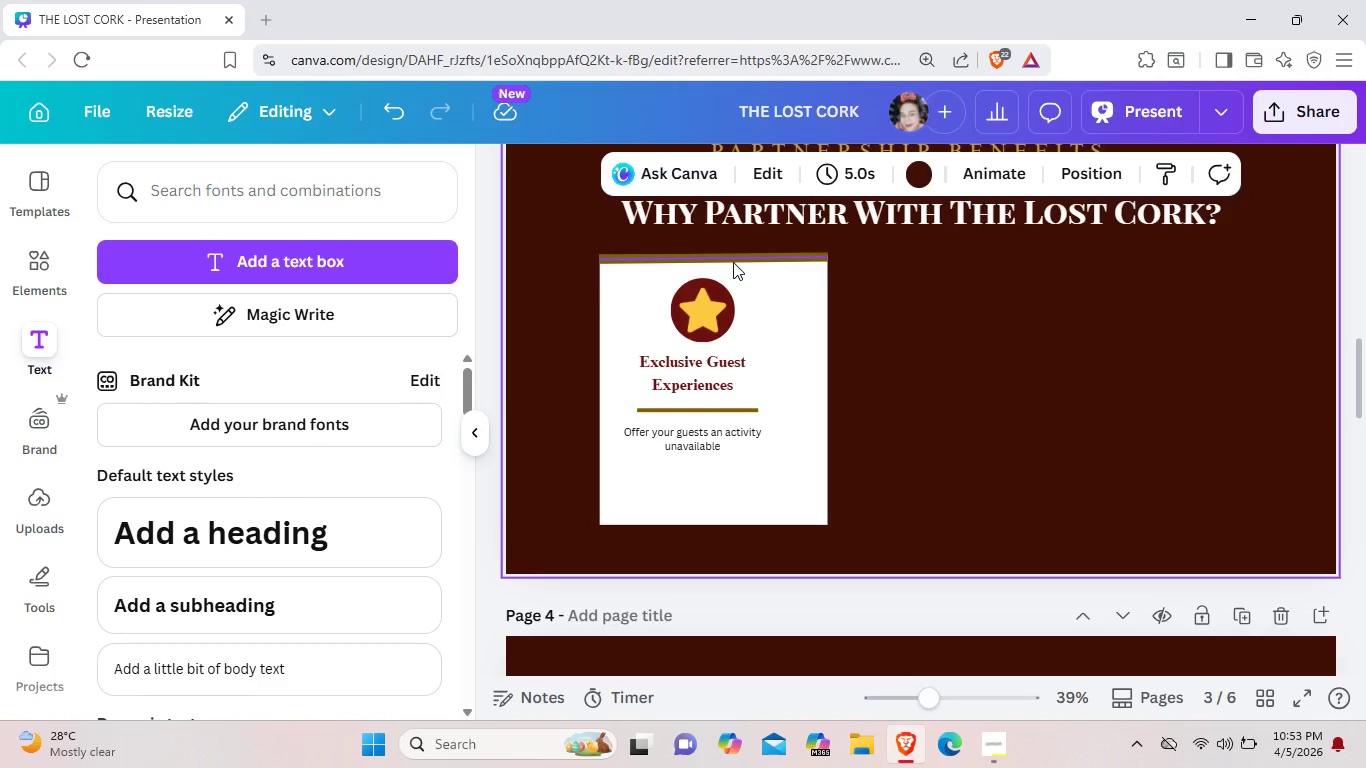 
left_click([733, 262])
 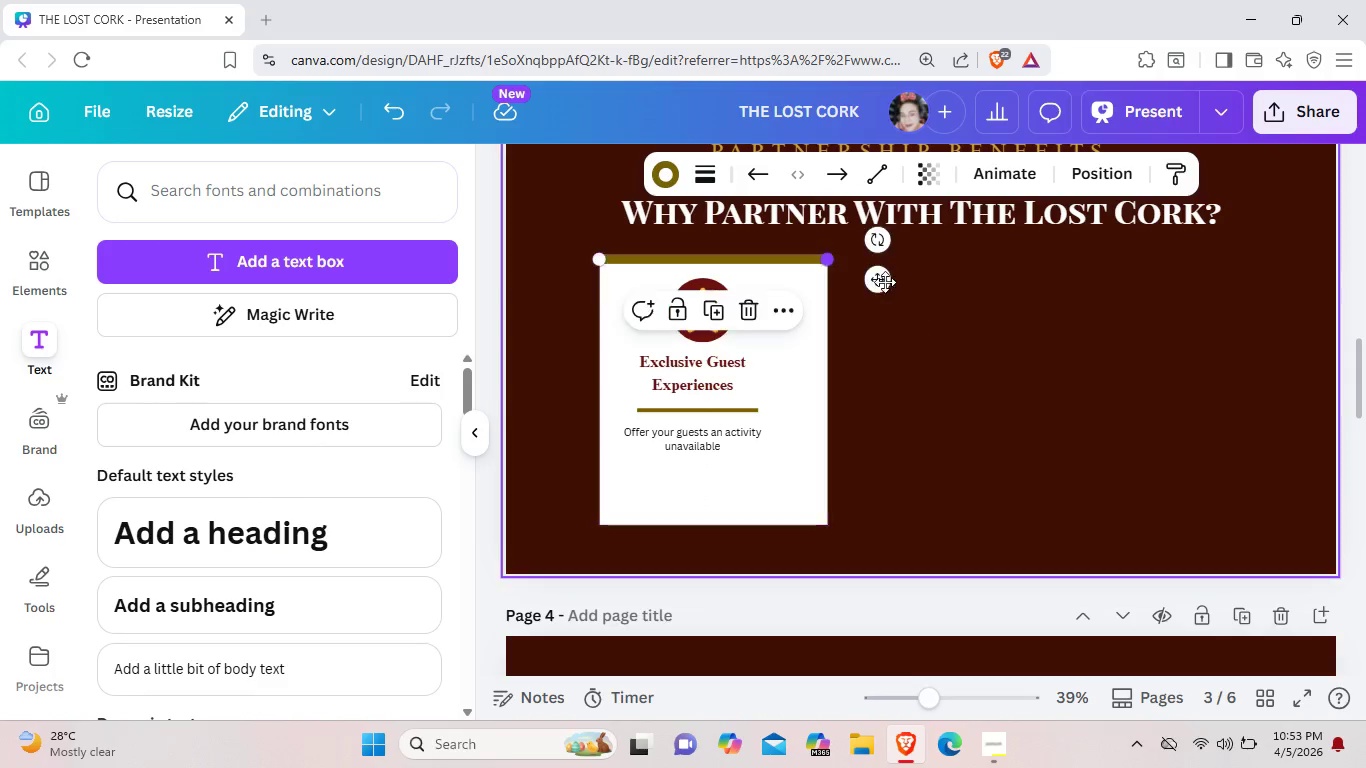 
left_click([951, 321])
 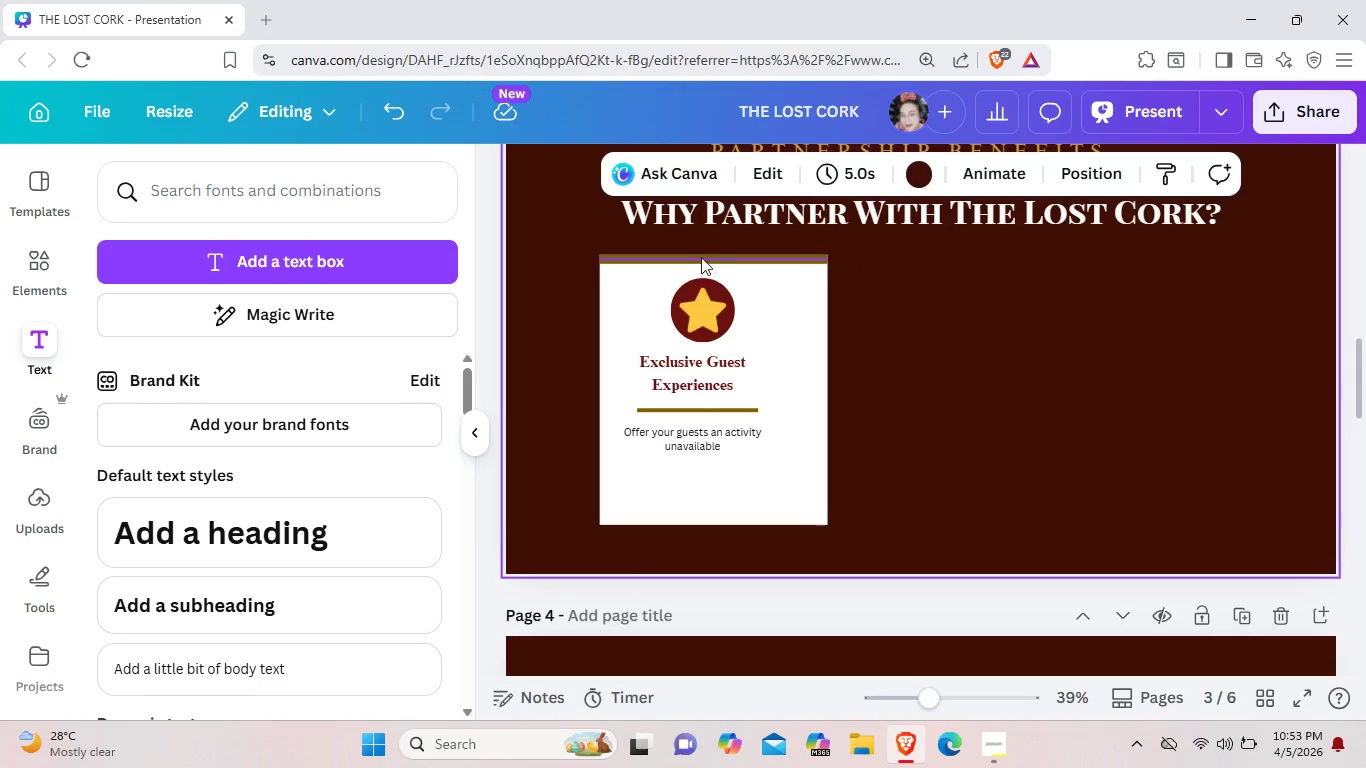 
left_click([694, 257])
 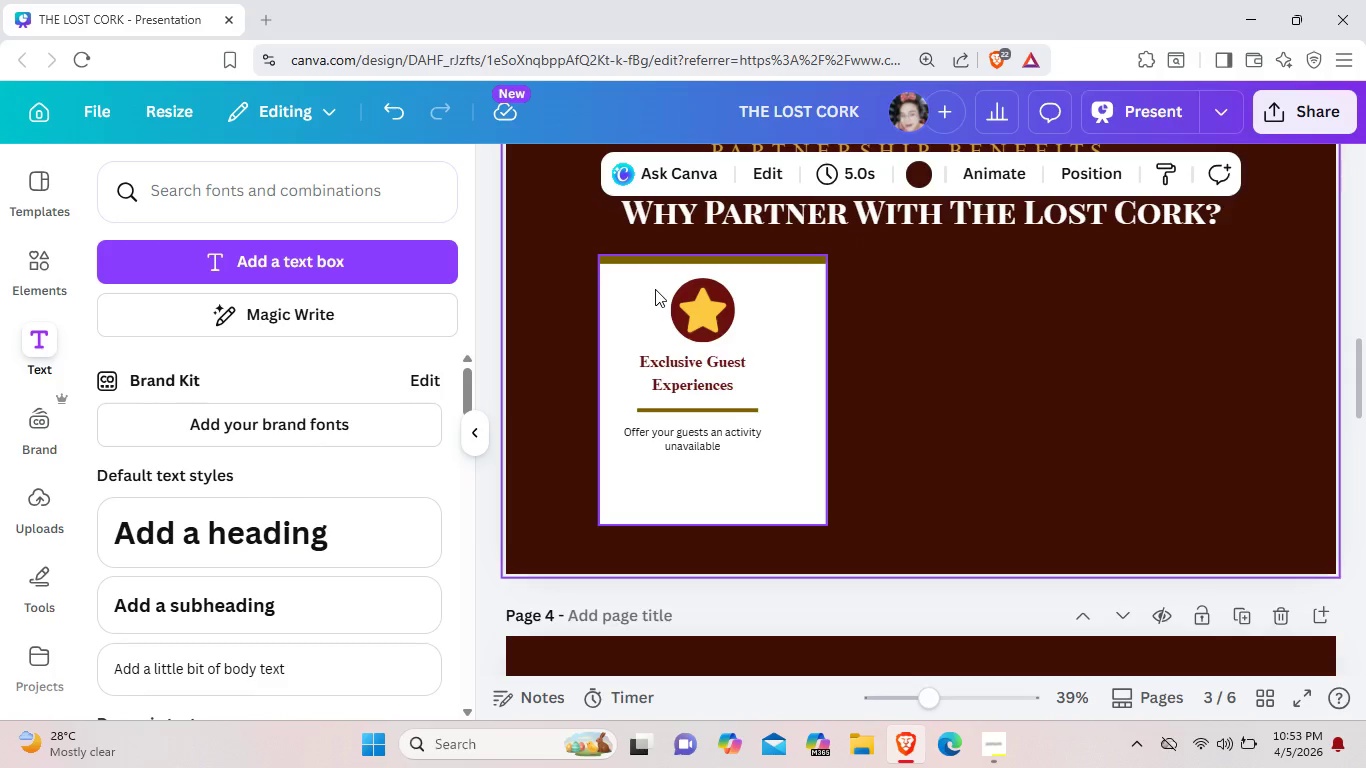 
left_click([651, 304])
 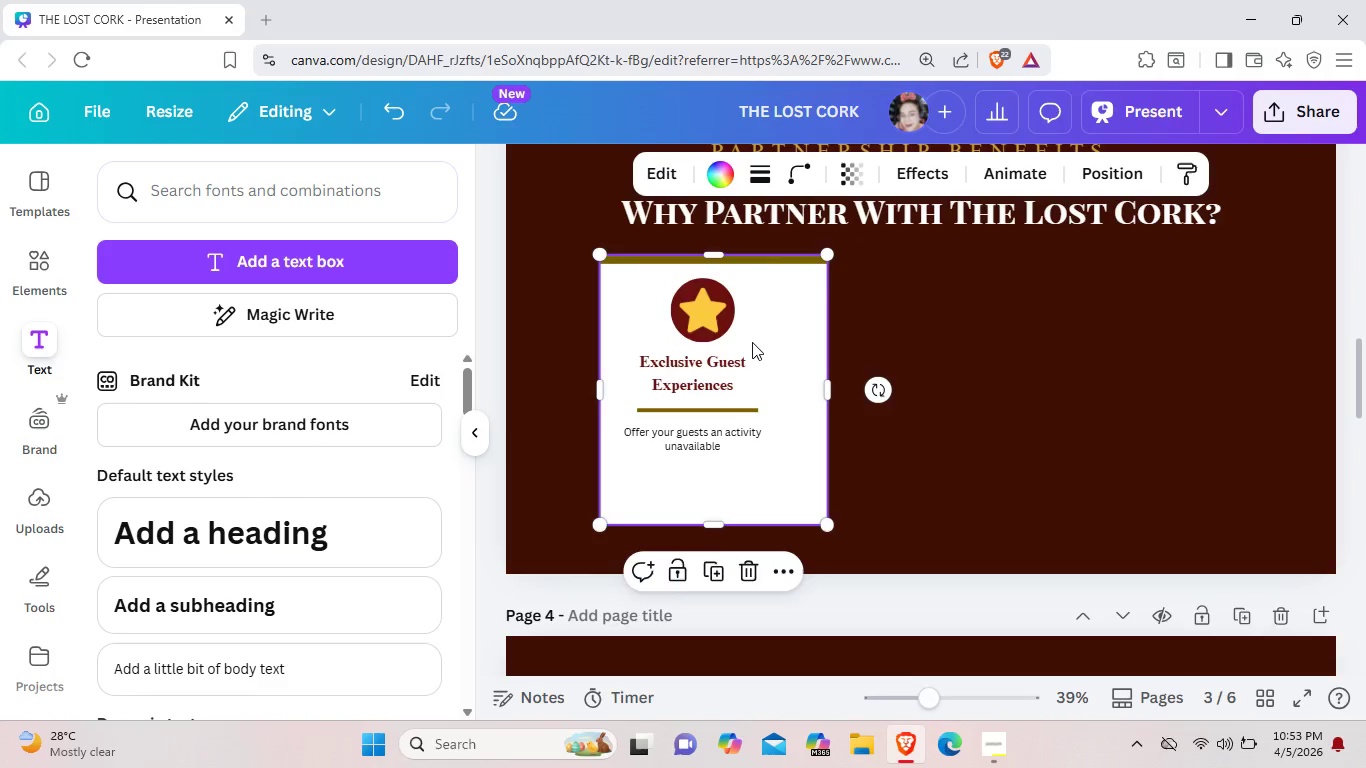 
left_click([752, 342])
 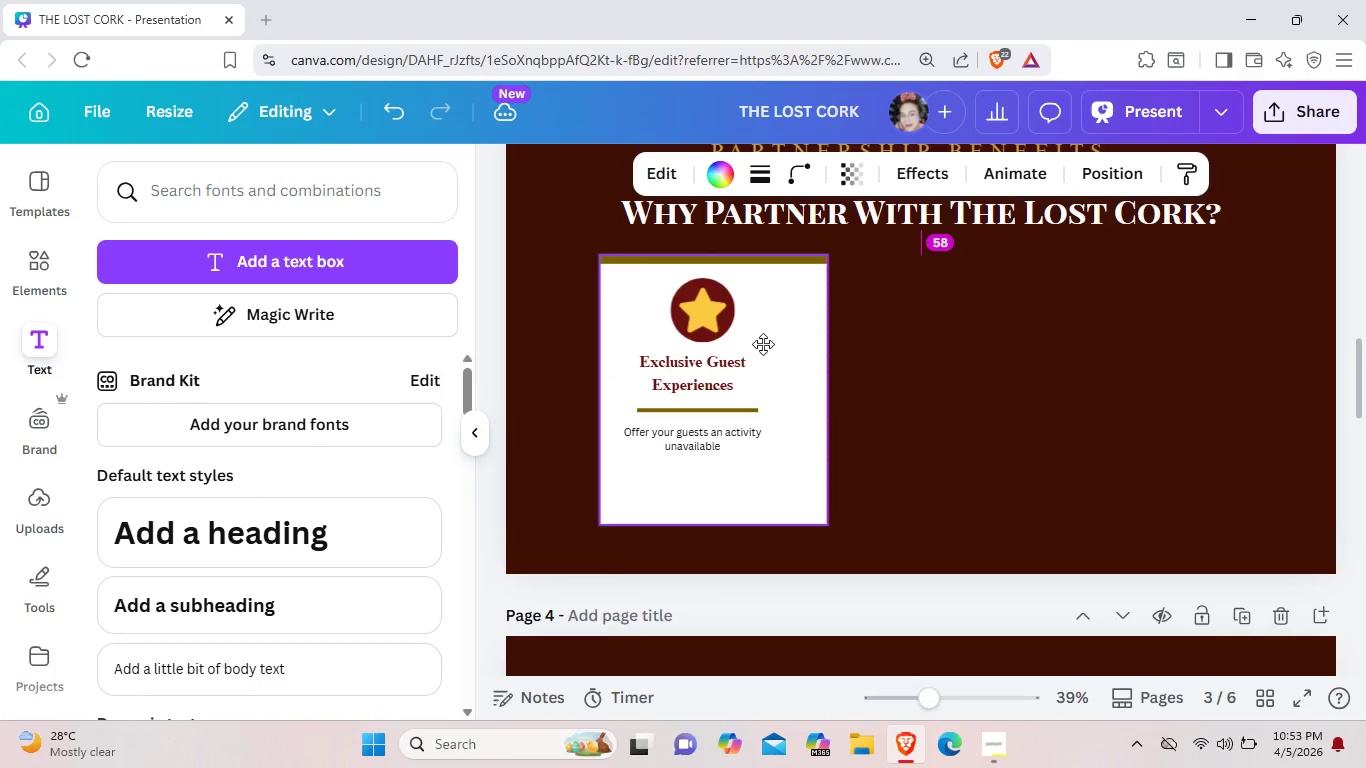 
wait(6.58)
 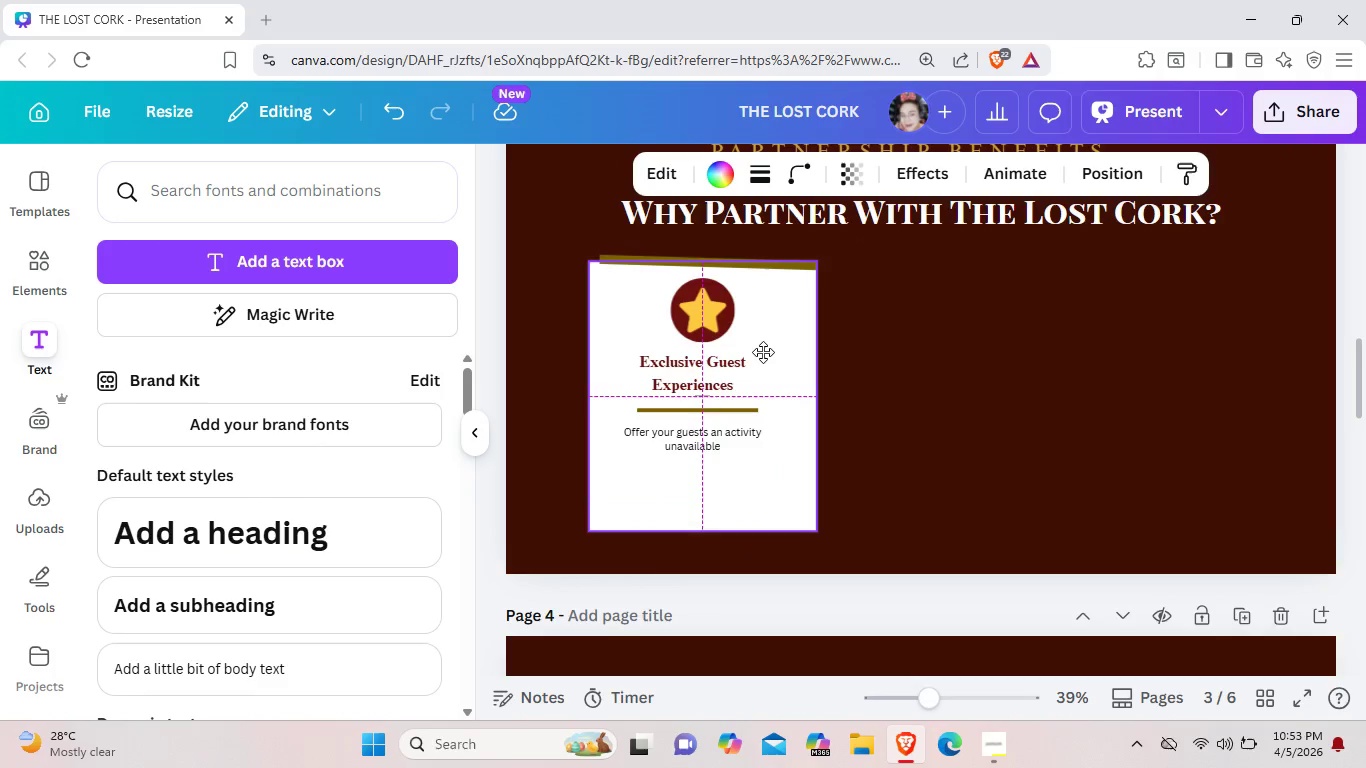 
left_click([923, 372])
 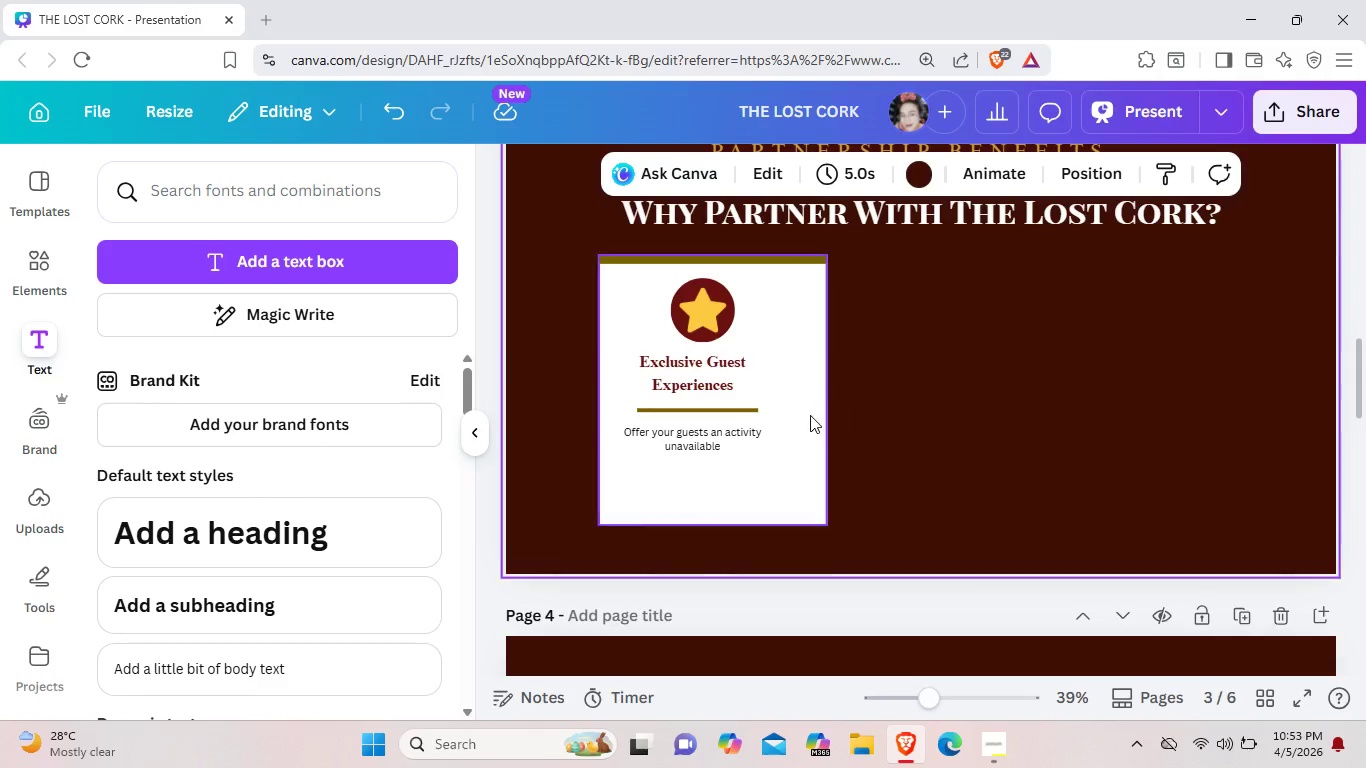 
left_click([810, 417])
 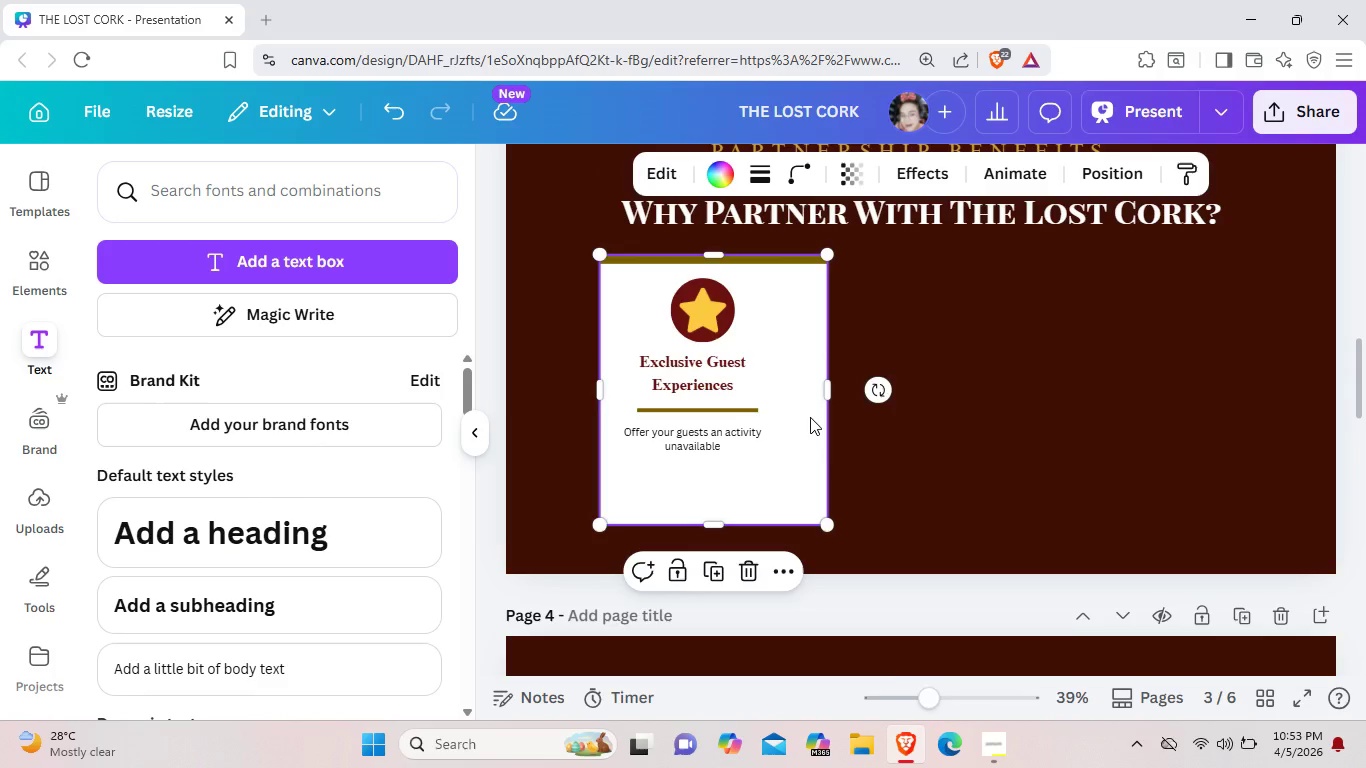 
right_click([810, 417])
 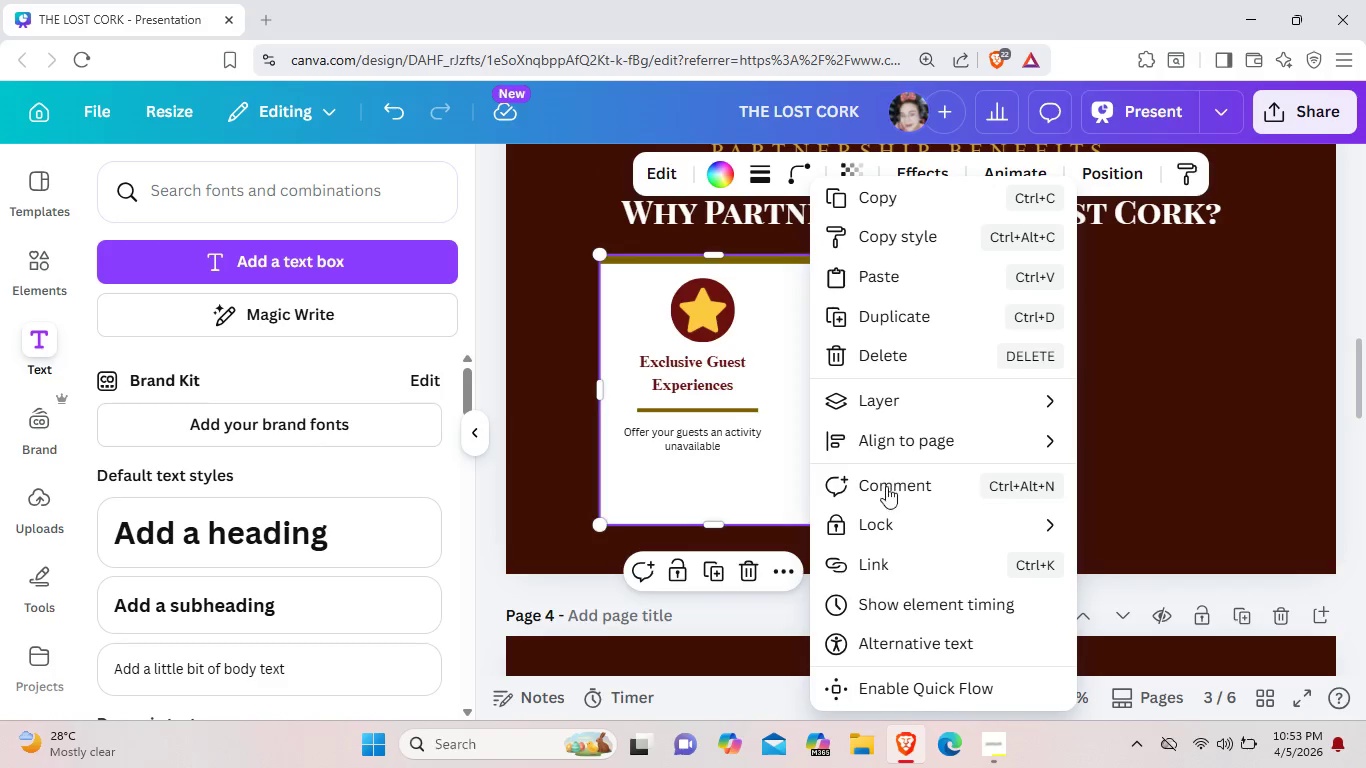 
left_click([892, 528])
 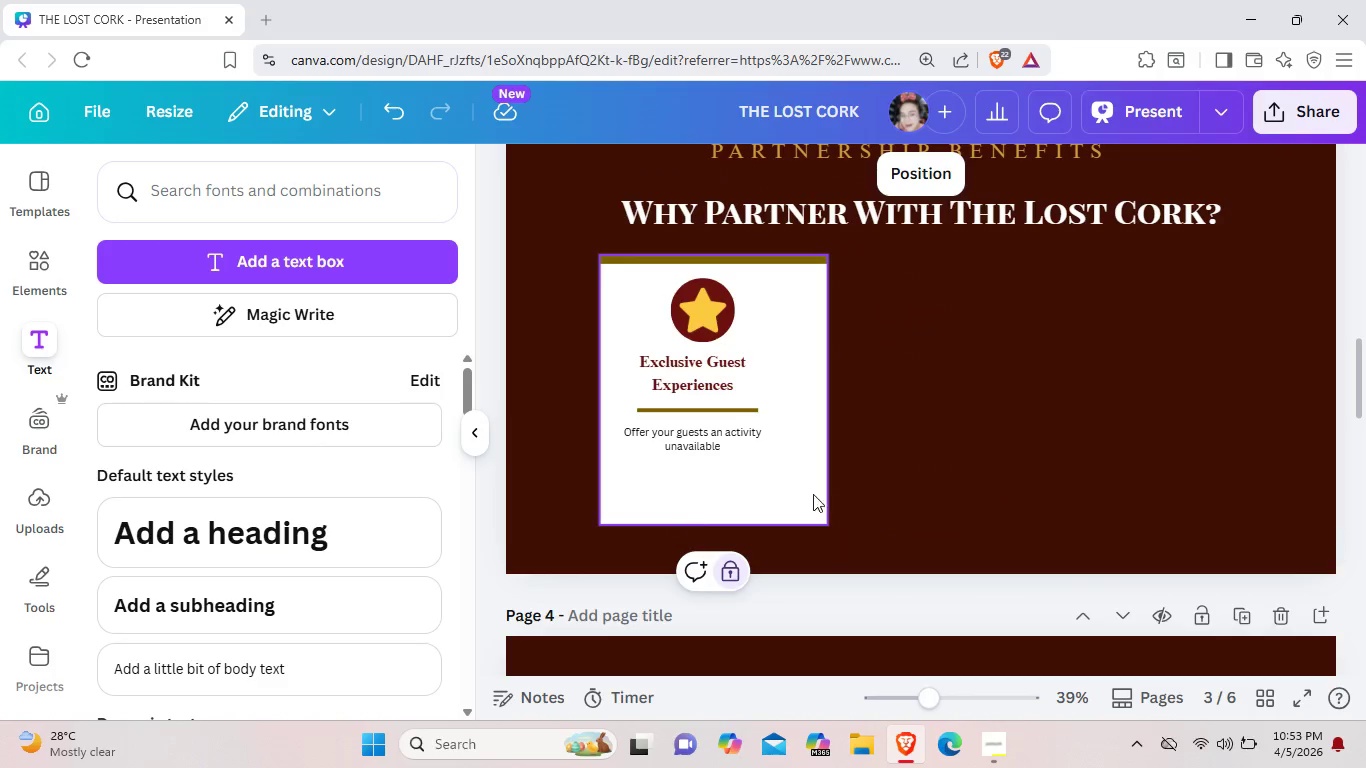 
left_click([980, 466])
 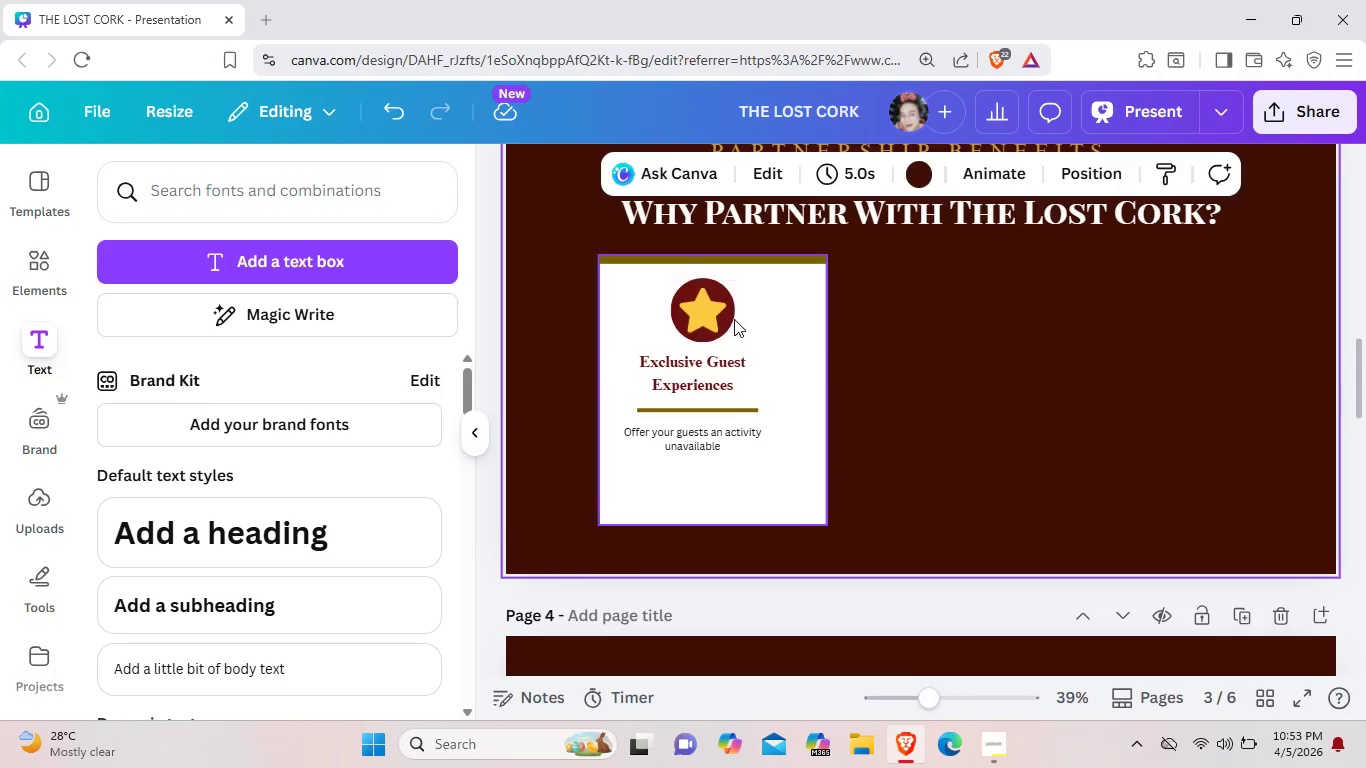 
left_click_drag(start_coordinate=[727, 319], to_coordinate=[741, 320])
 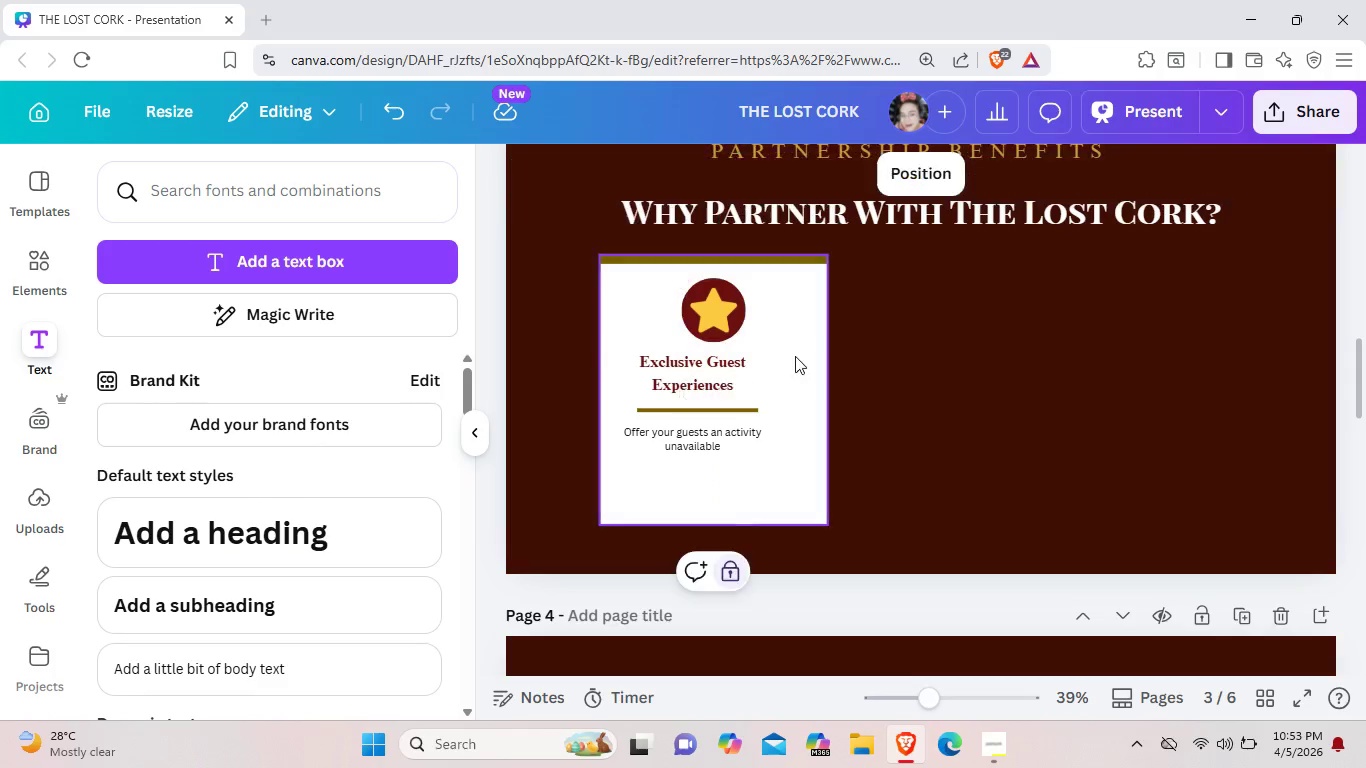 
left_click([778, 337])
 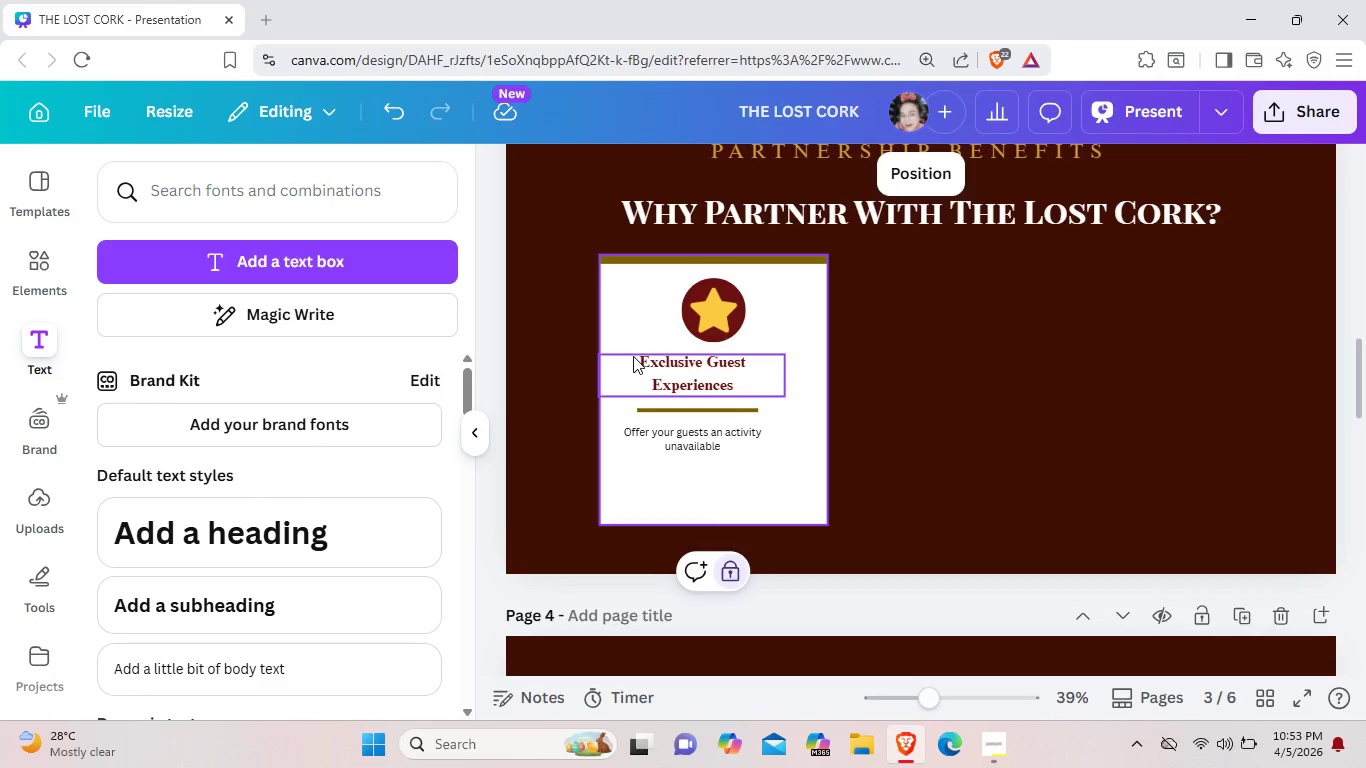 
left_click_drag(start_coordinate=[633, 356], to_coordinate=[659, 357])
 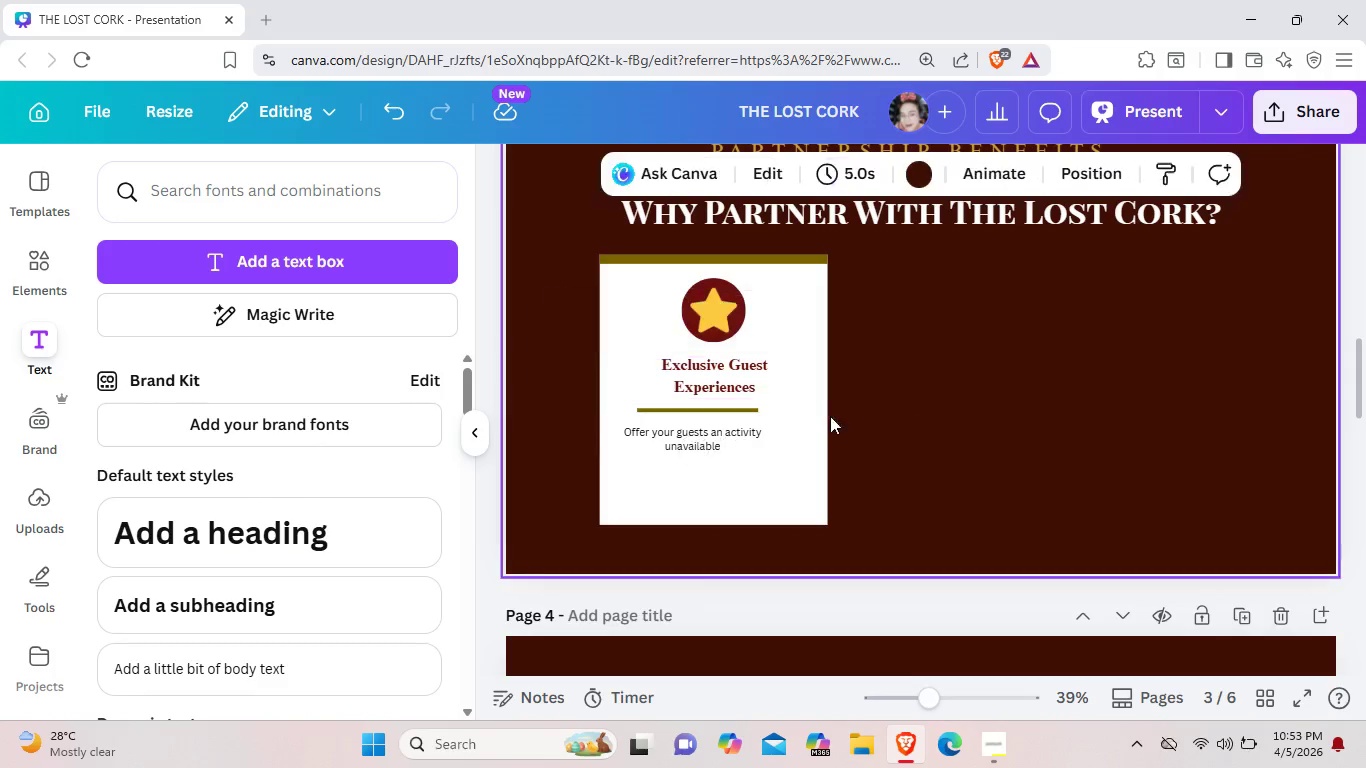 
left_click([917, 408])
 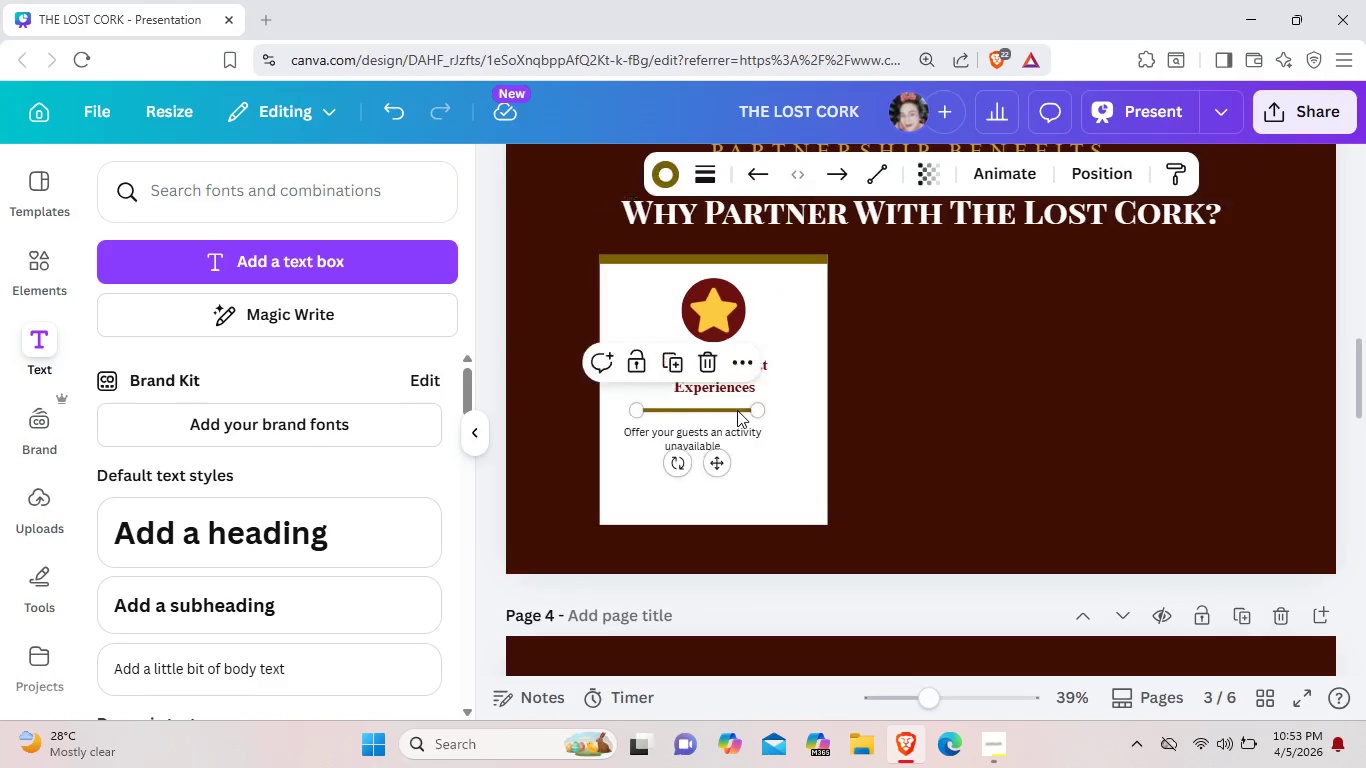 
left_click_drag(start_coordinate=[737, 410], to_coordinate=[755, 409])
 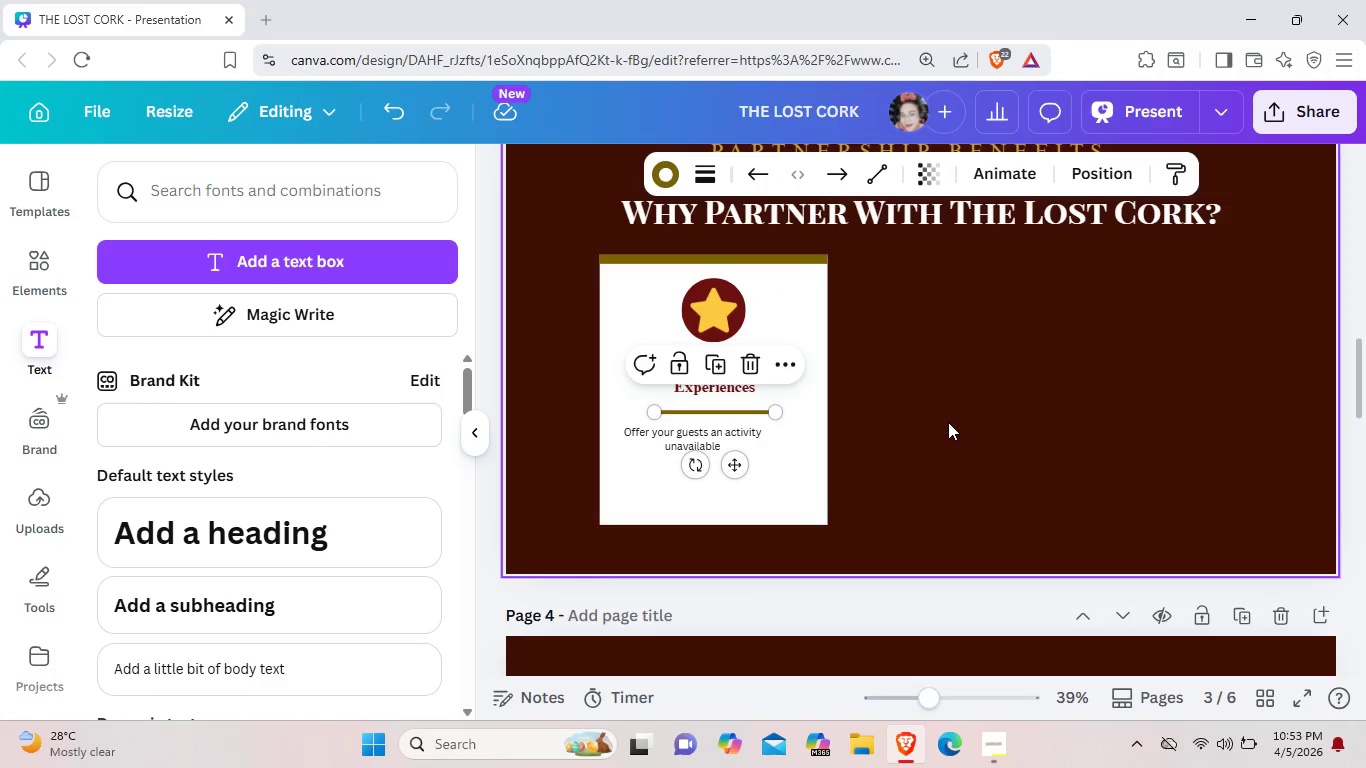 
left_click([948, 422])
 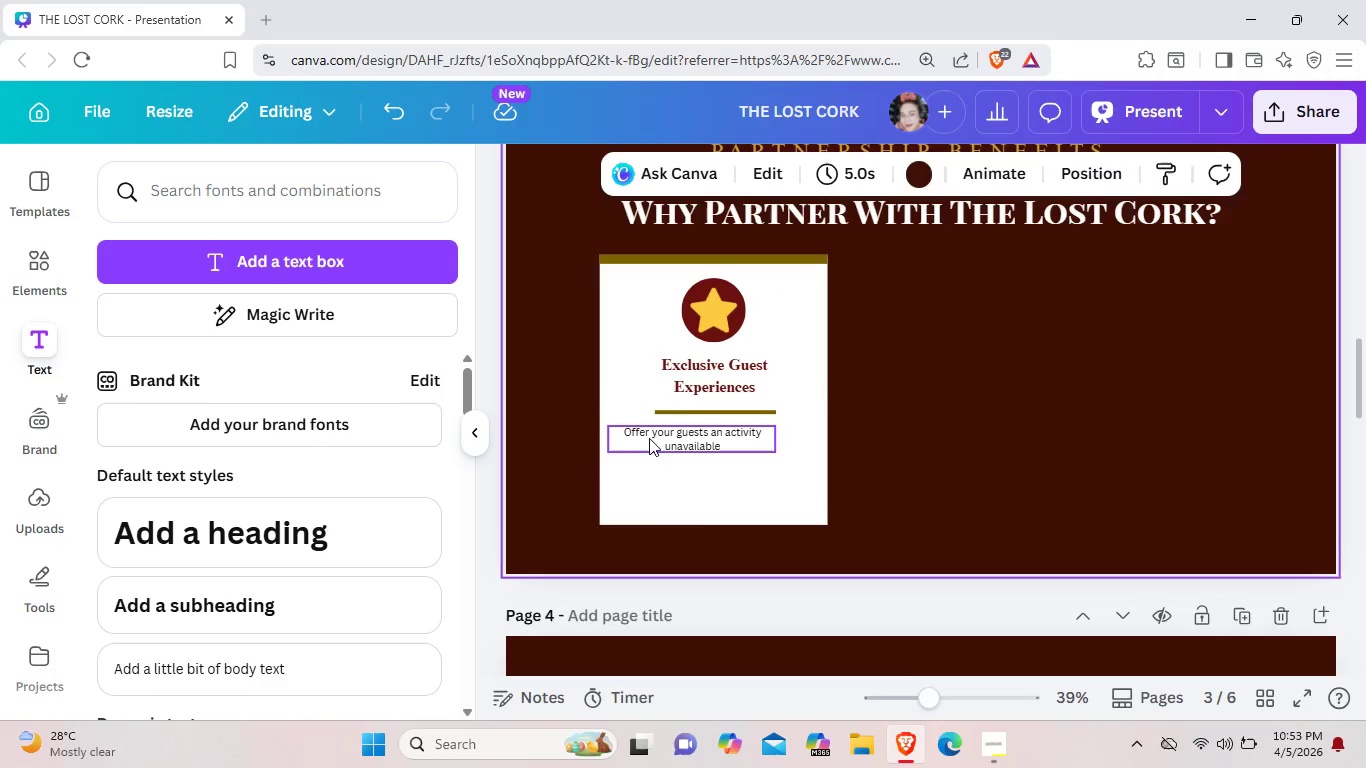 
left_click_drag(start_coordinate=[649, 438], to_coordinate=[662, 441])
 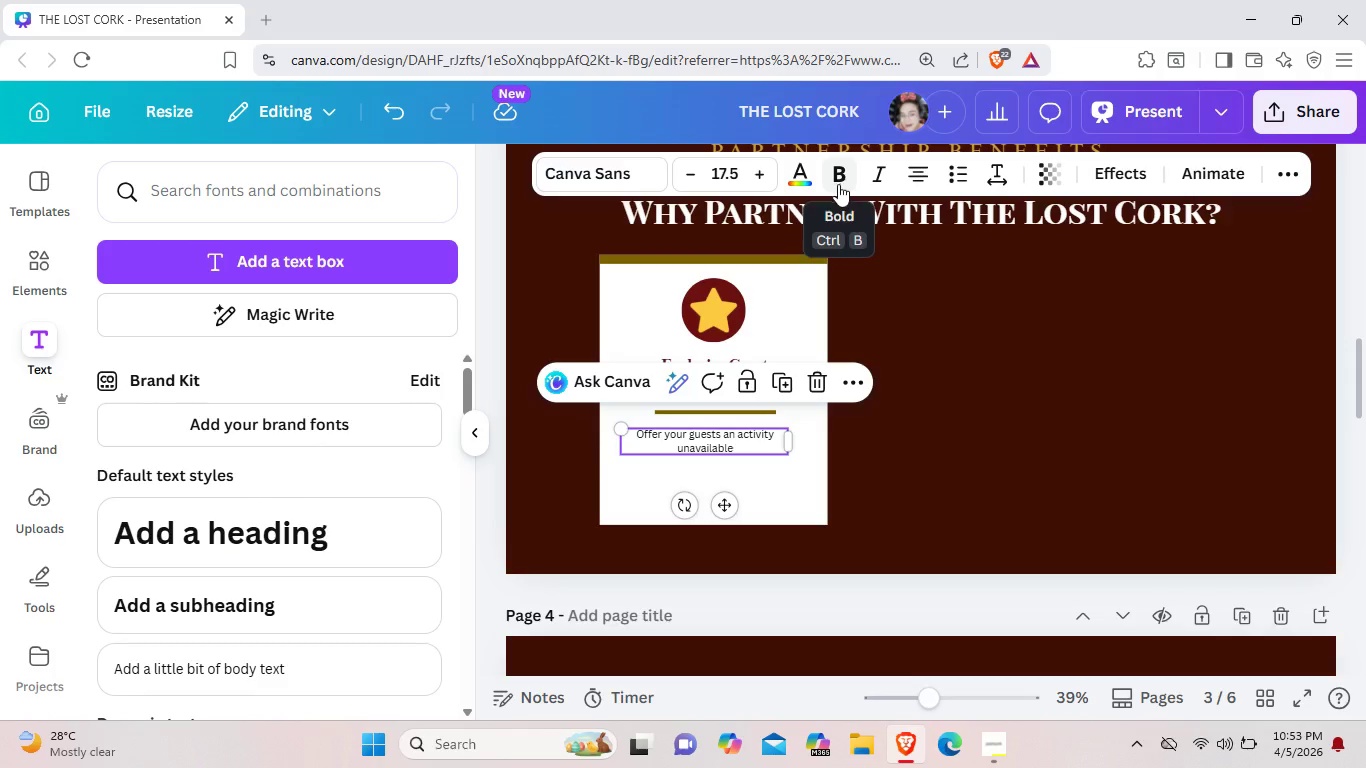 
left_click([760, 443])
 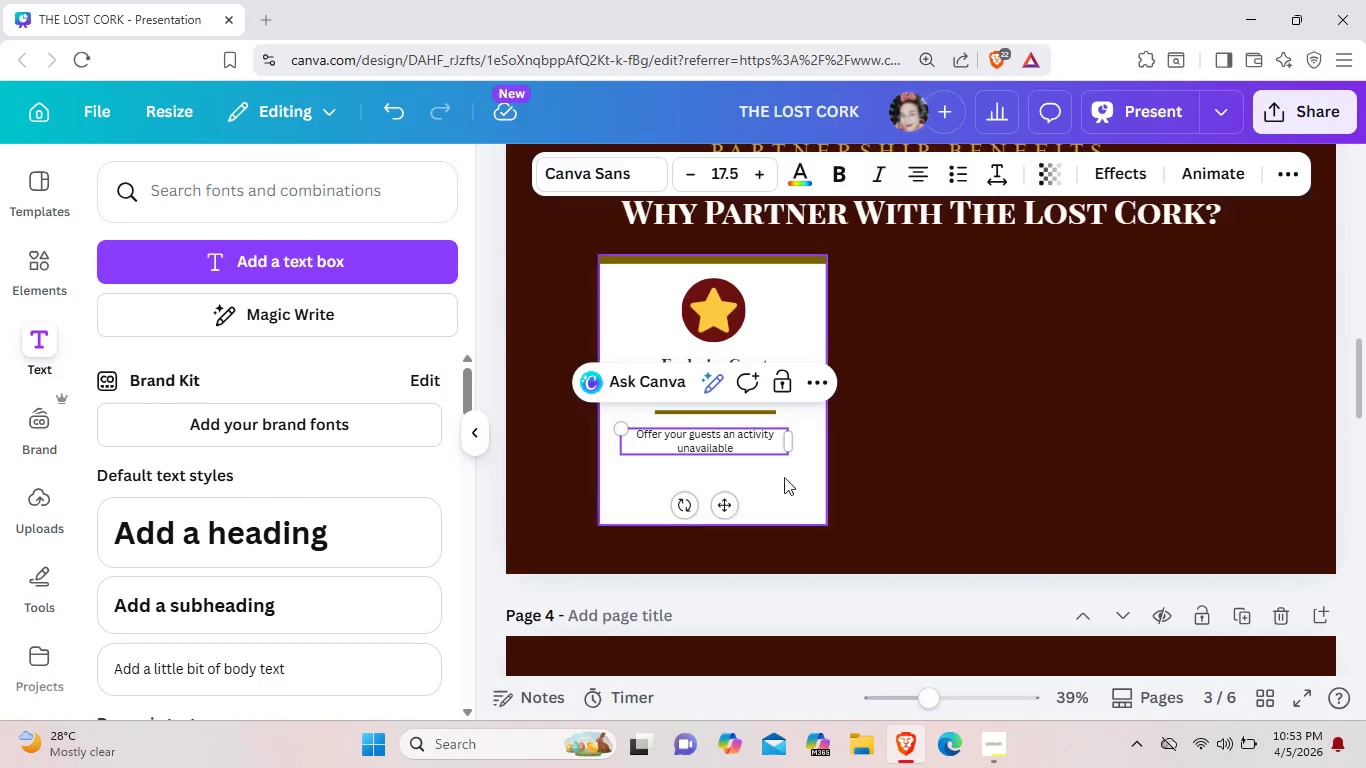 
left_click([752, 453])
 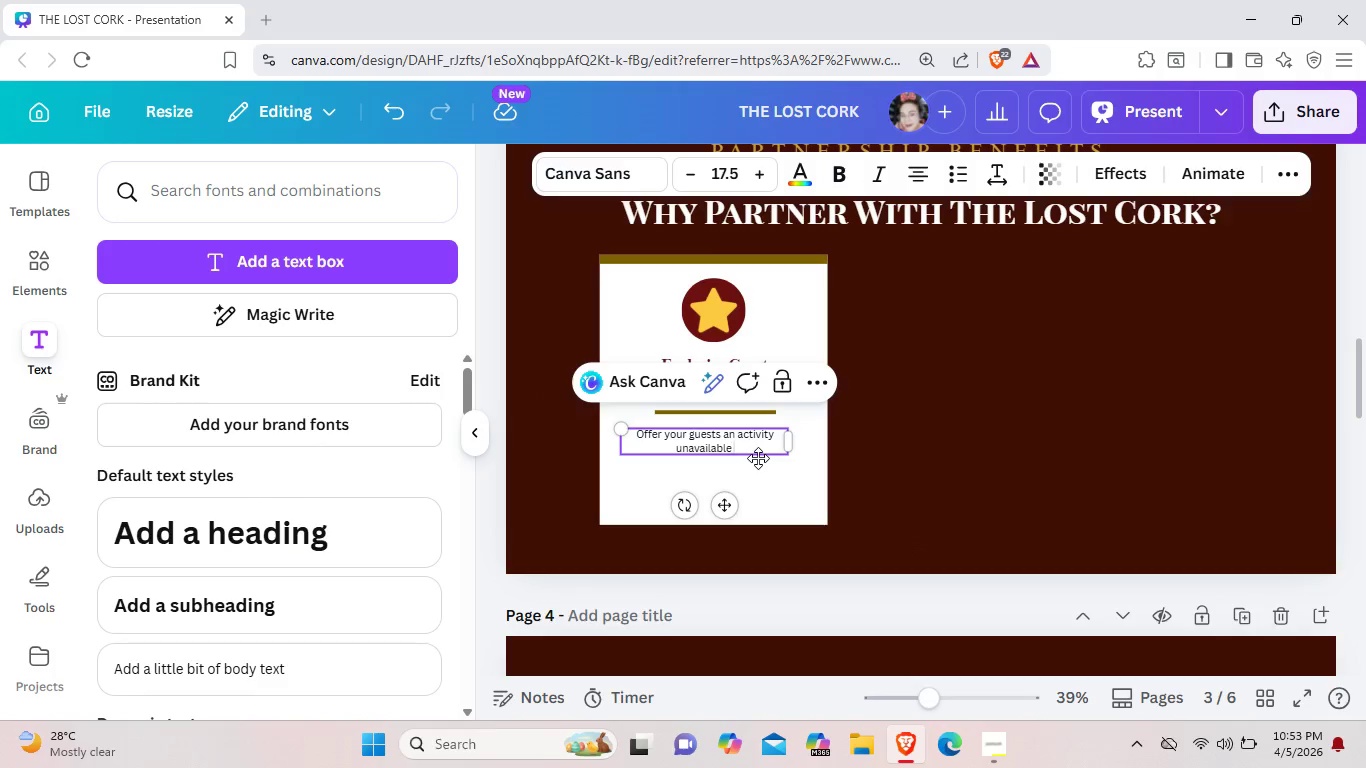 
key(Space)
 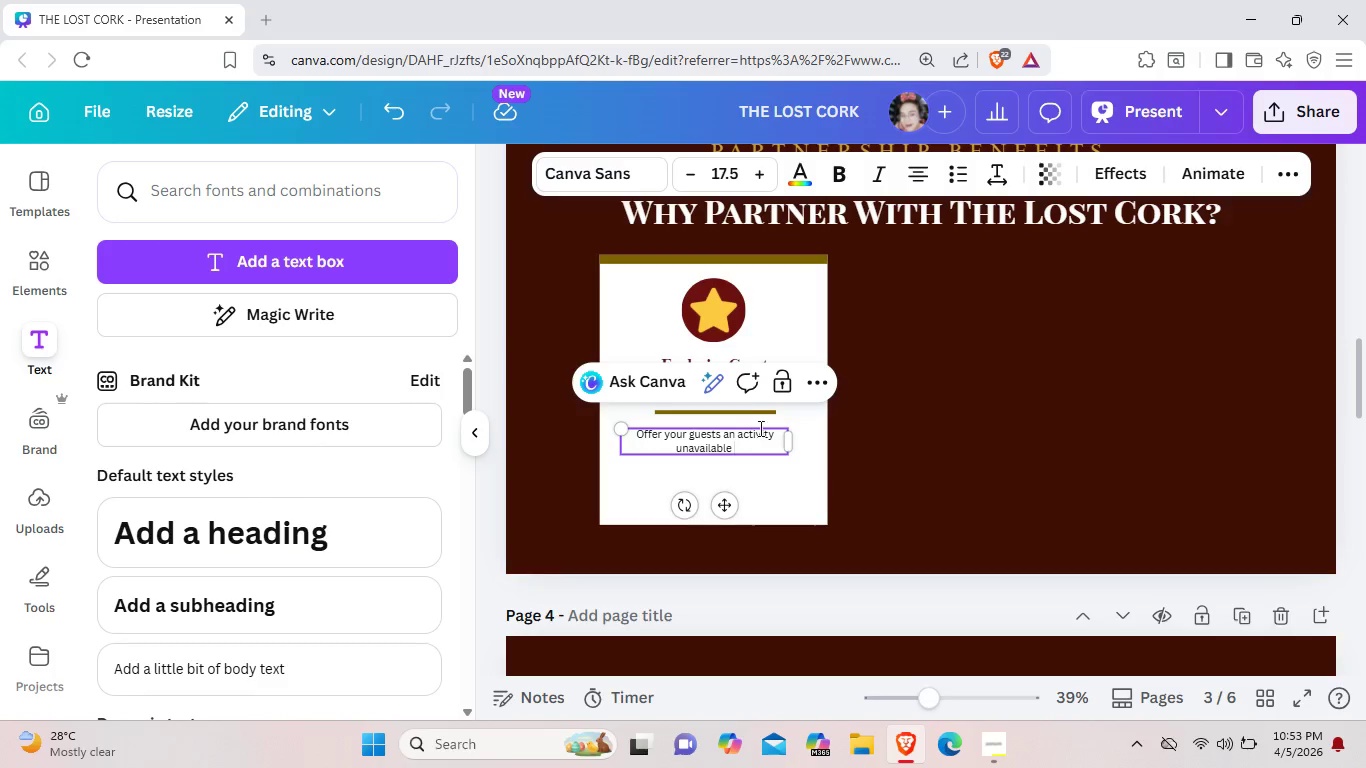 
wait(6.98)
 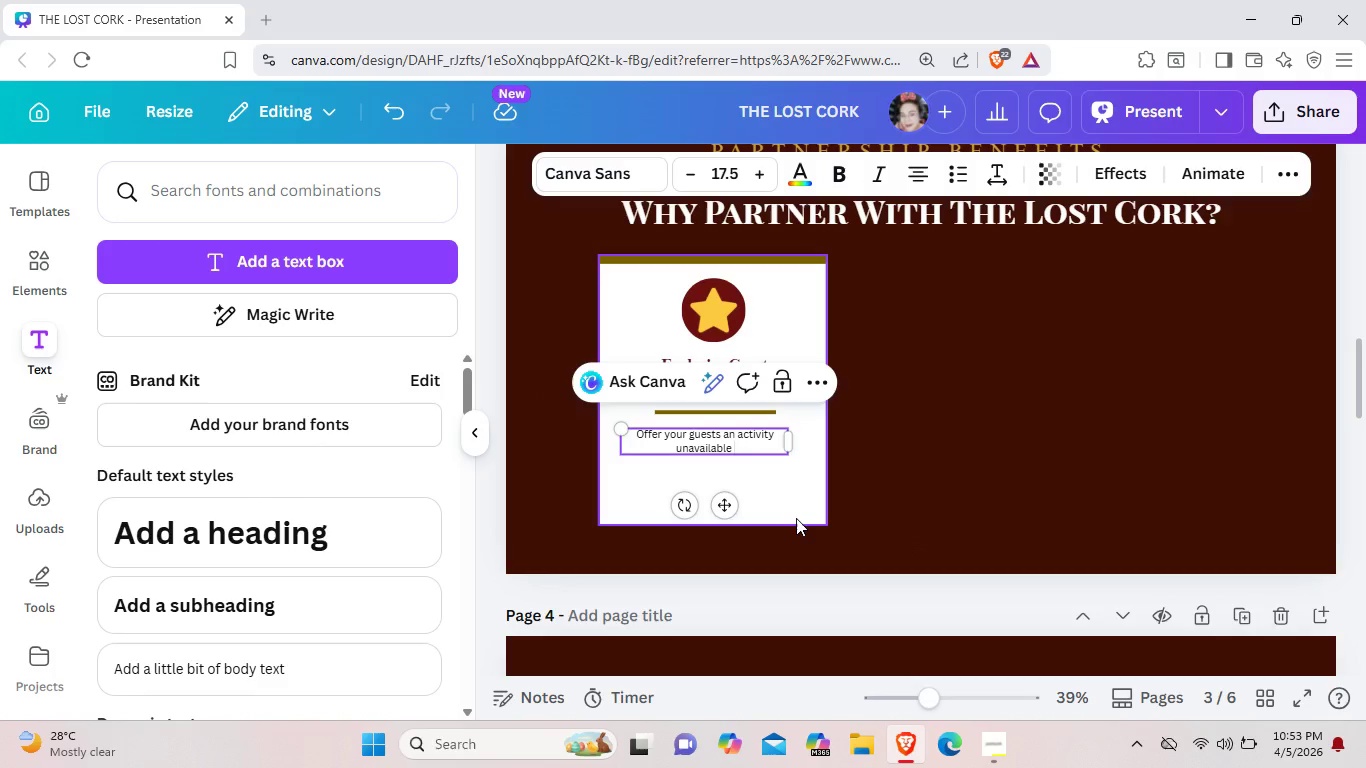 
left_click([623, 177])
 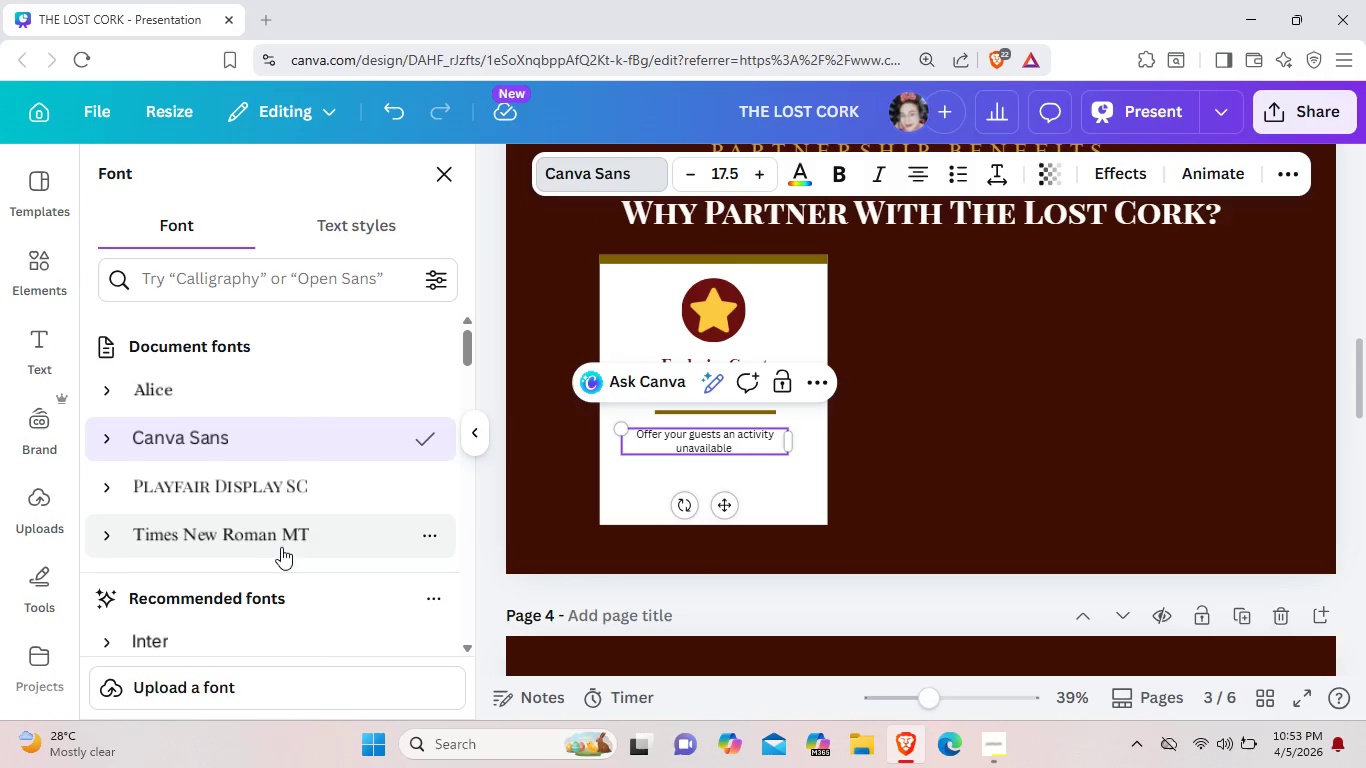 
left_click([282, 547])
 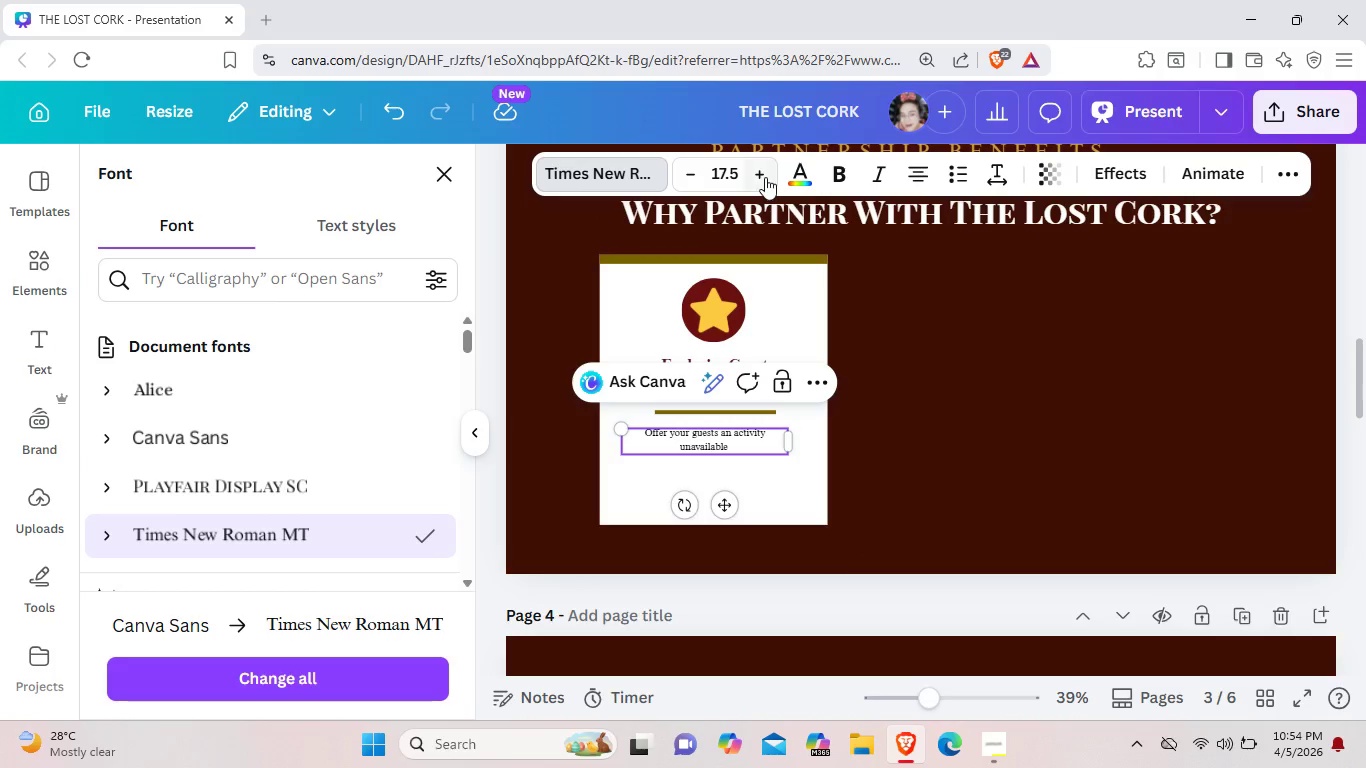 
wait(6.86)
 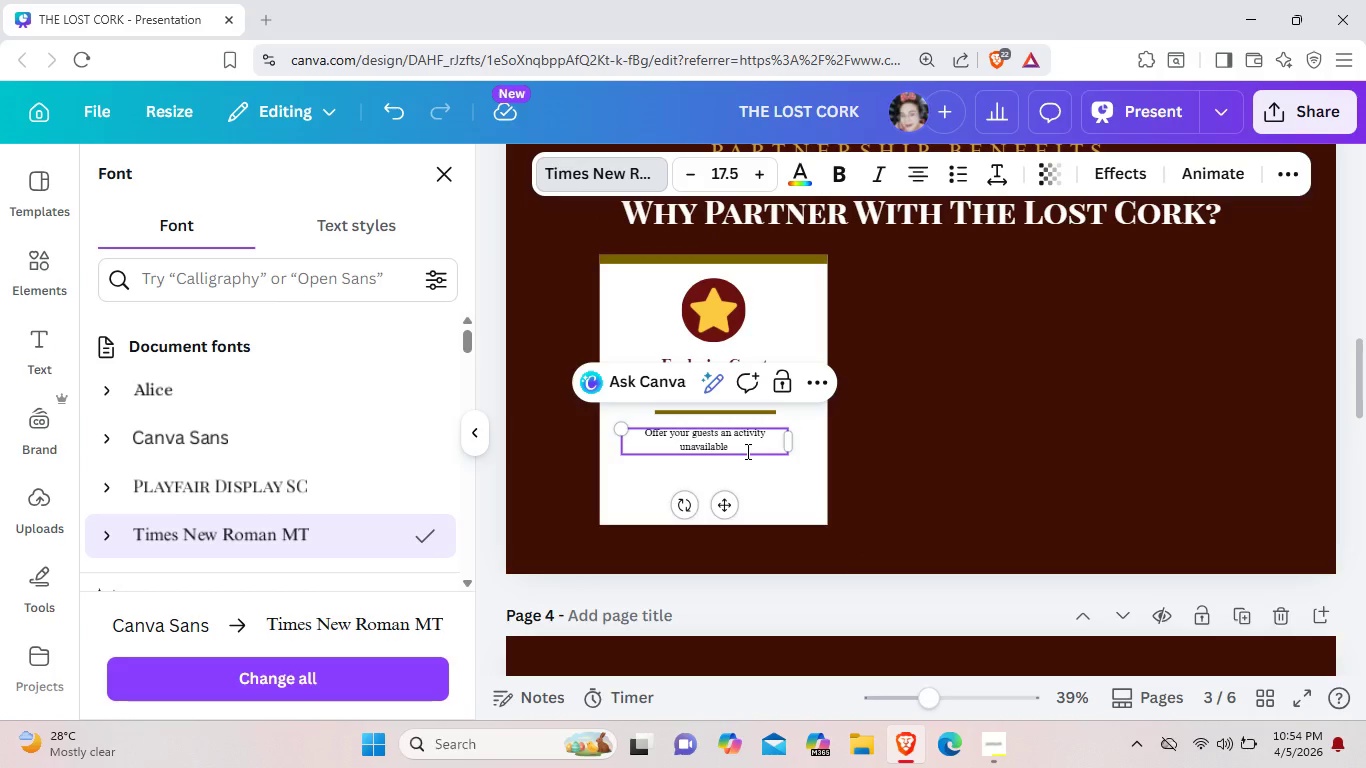 
left_click([765, 177])
 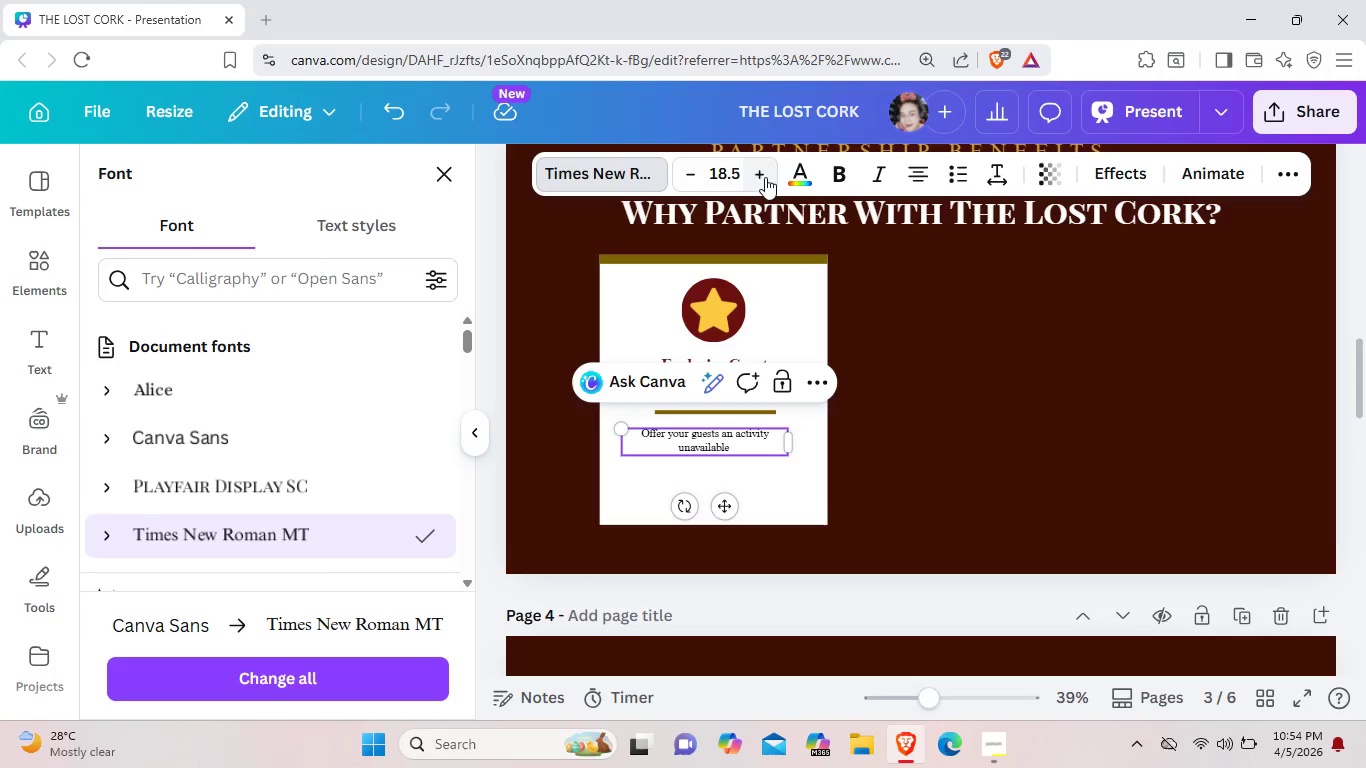 
left_click([765, 177])
 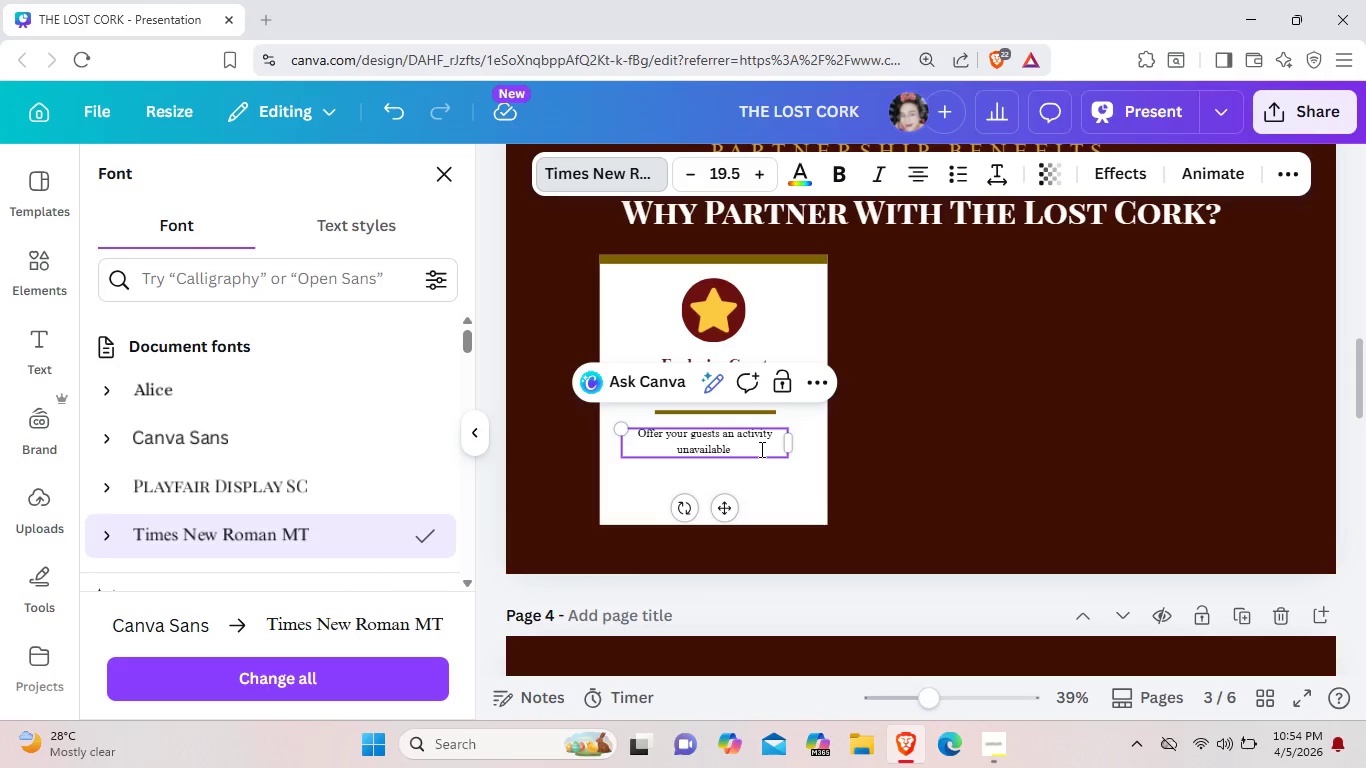 
wait(8.05)
 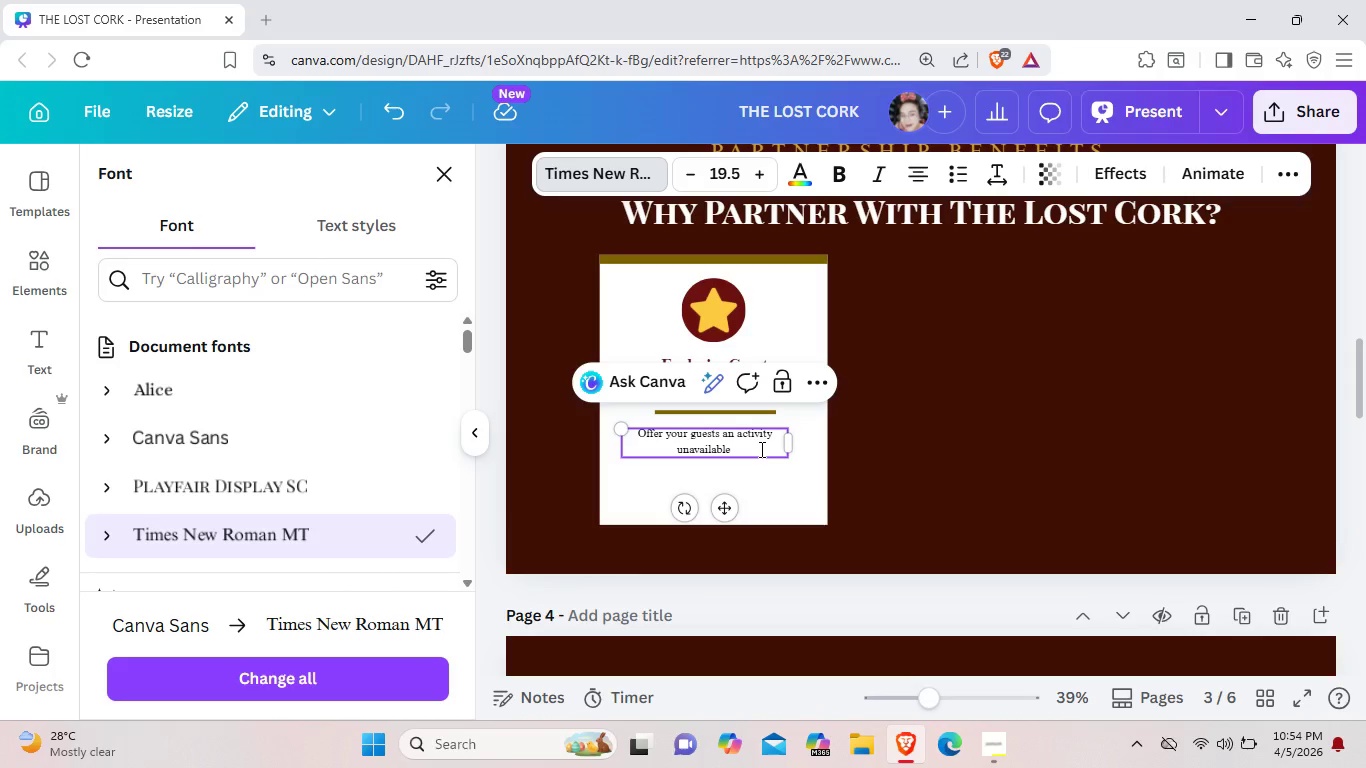 
left_click([953, 700])
 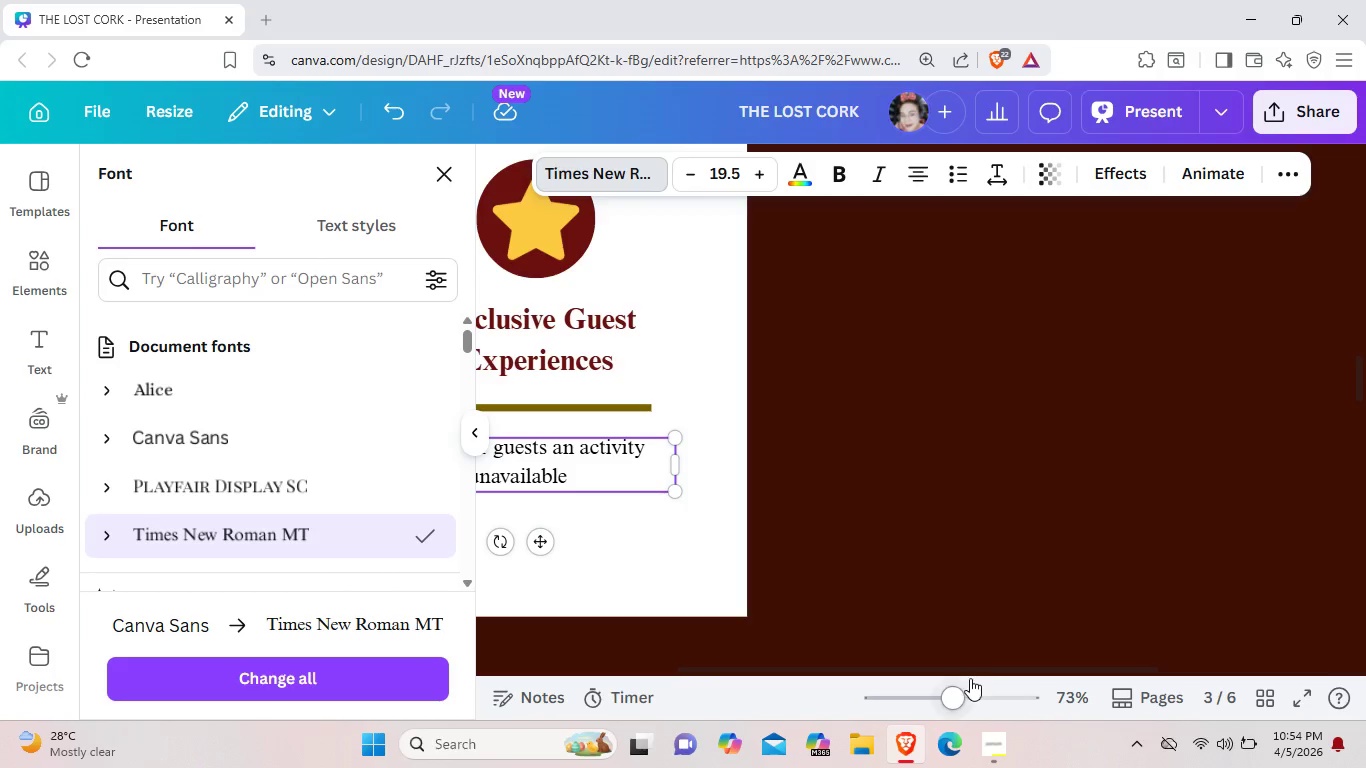 
left_click_drag(start_coordinate=[970, 669], to_coordinate=[841, 670])
 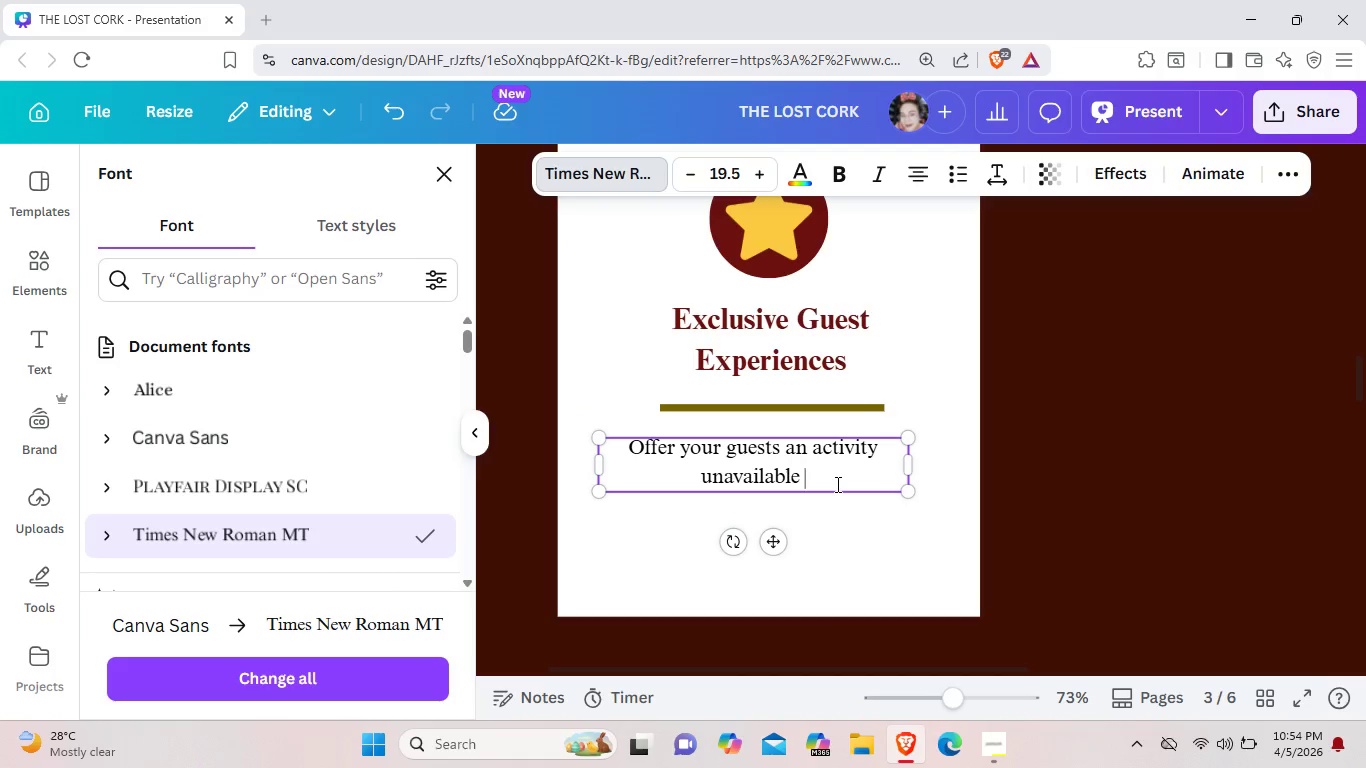 
left_click([836, 484])
 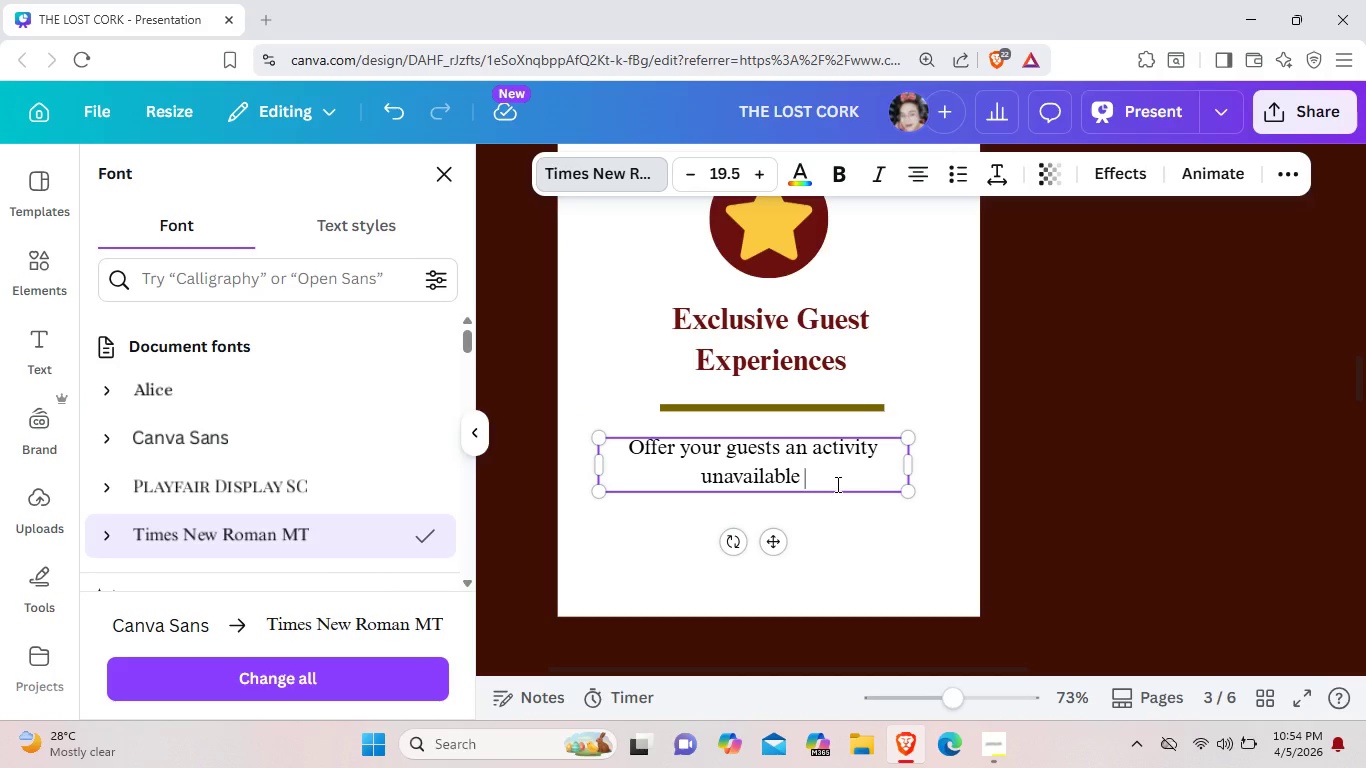 
type(on any public platform. Our )
 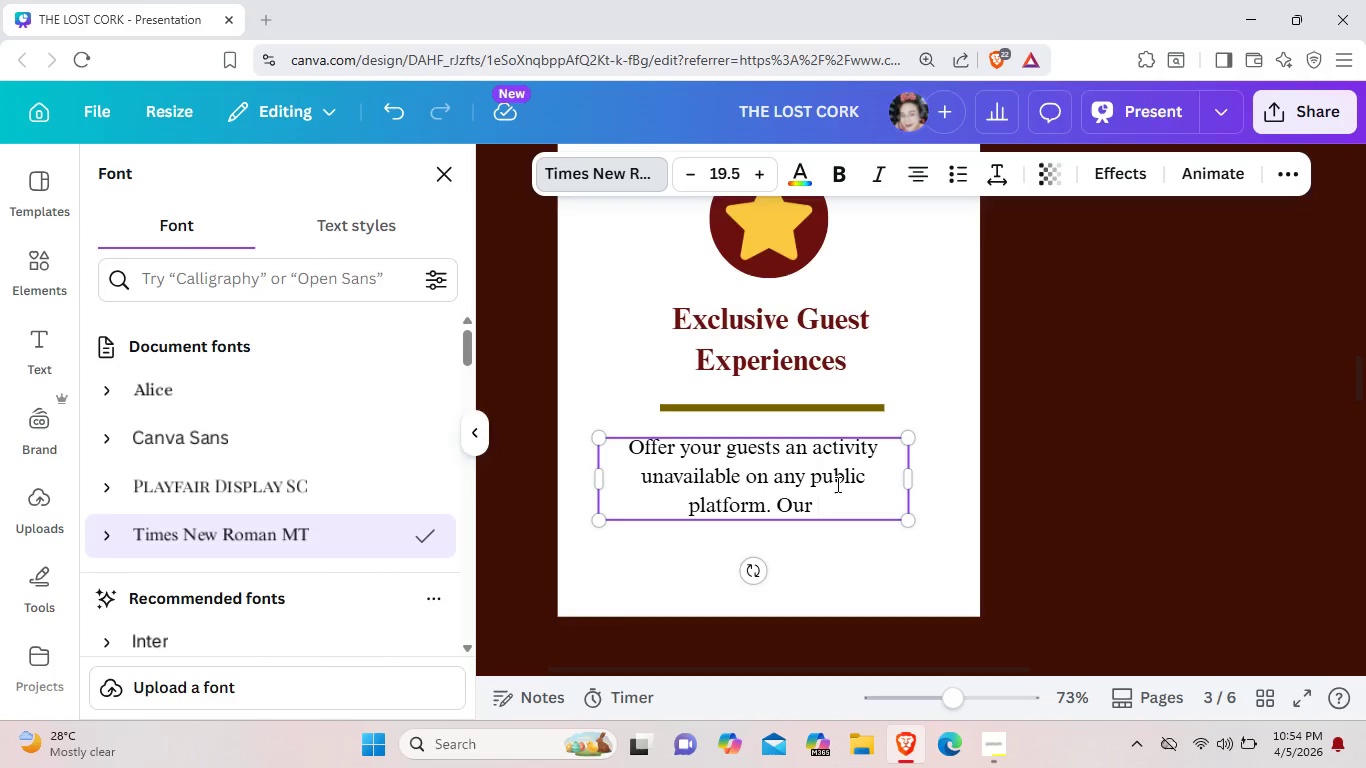 
wait(5.14)
 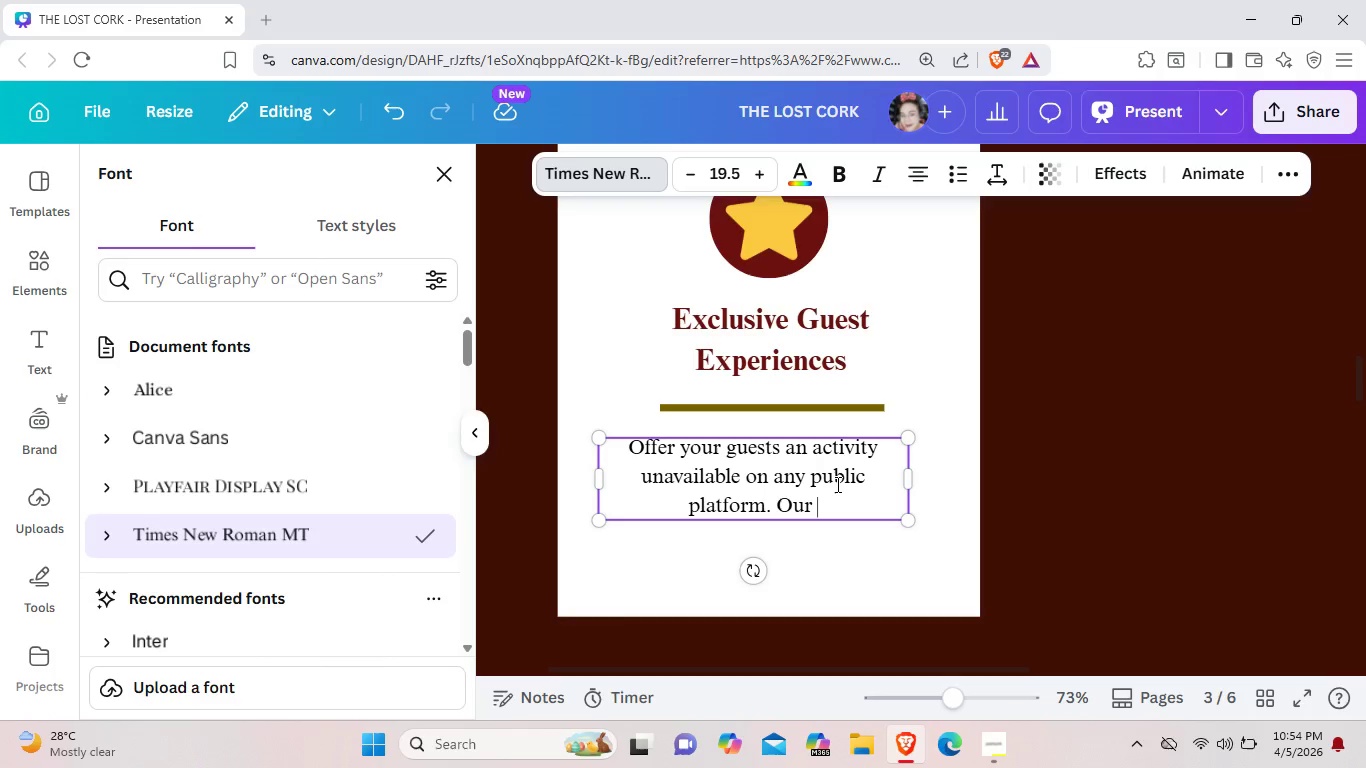 
type(tours)
 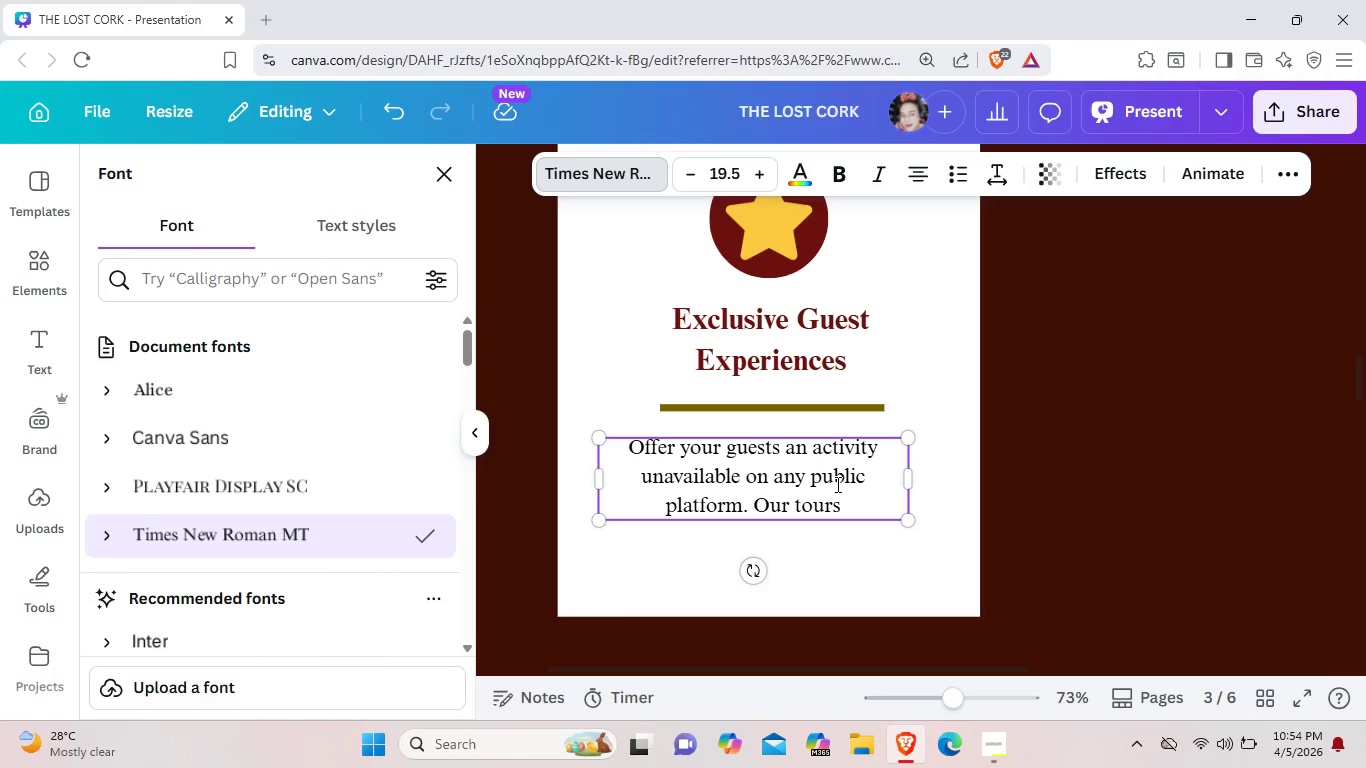 
wait(13.02)
 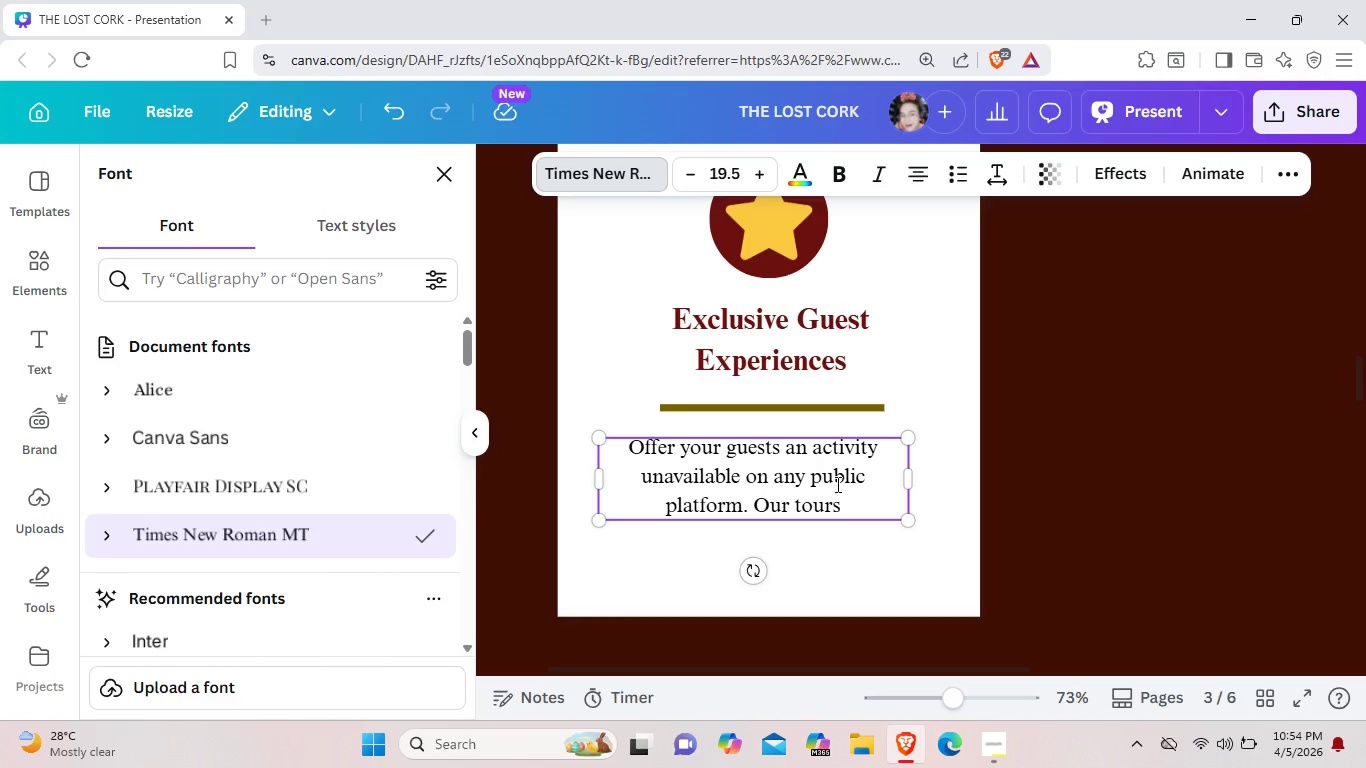 
key(Space)
 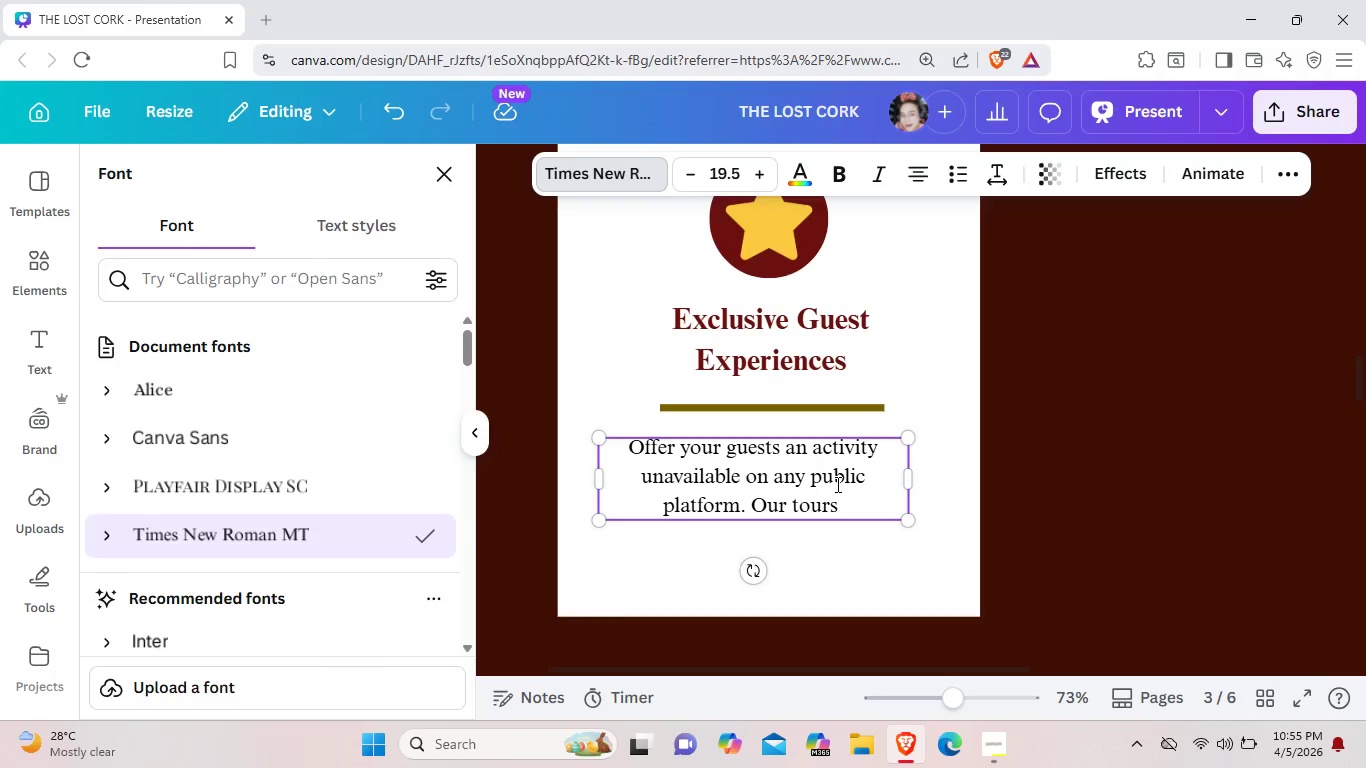 
wait(5.08)
 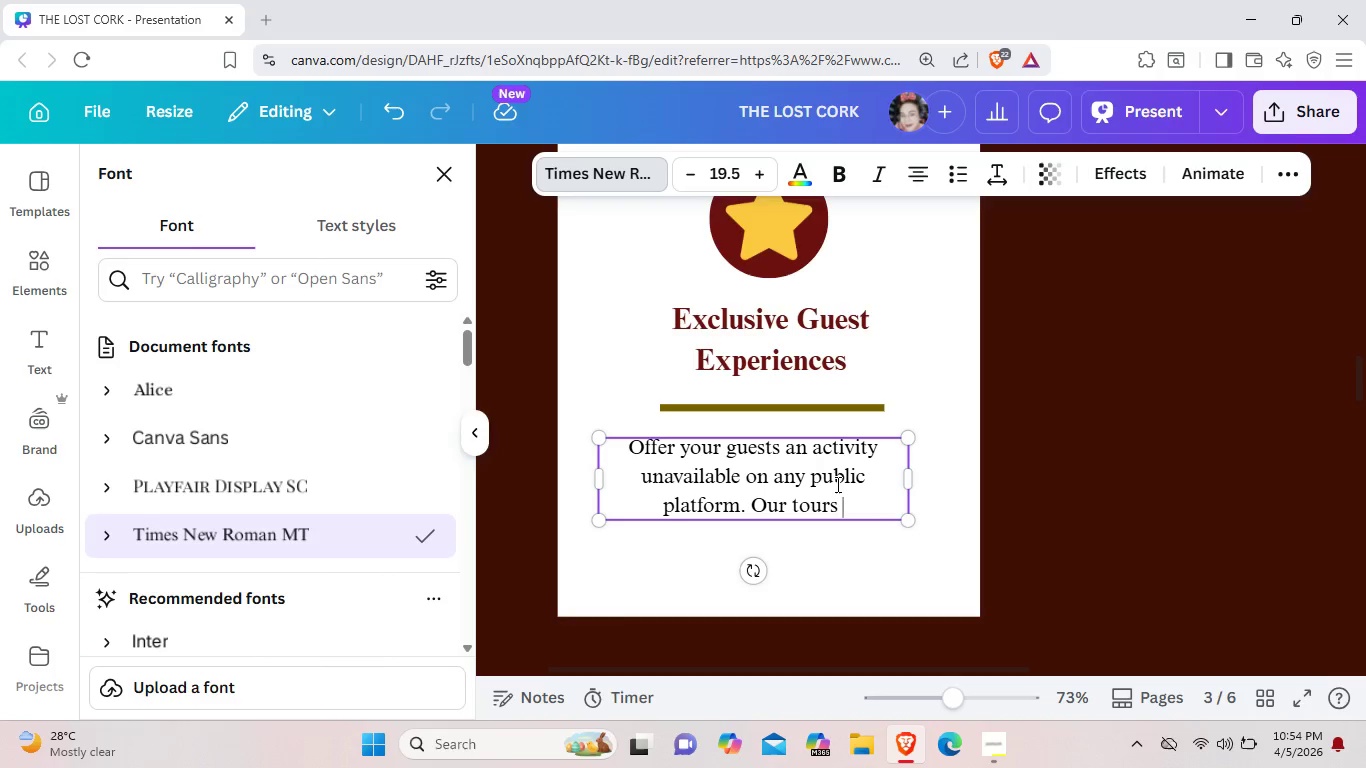 
type(are reservedd)
key(Backspace)
type( exclusively )
 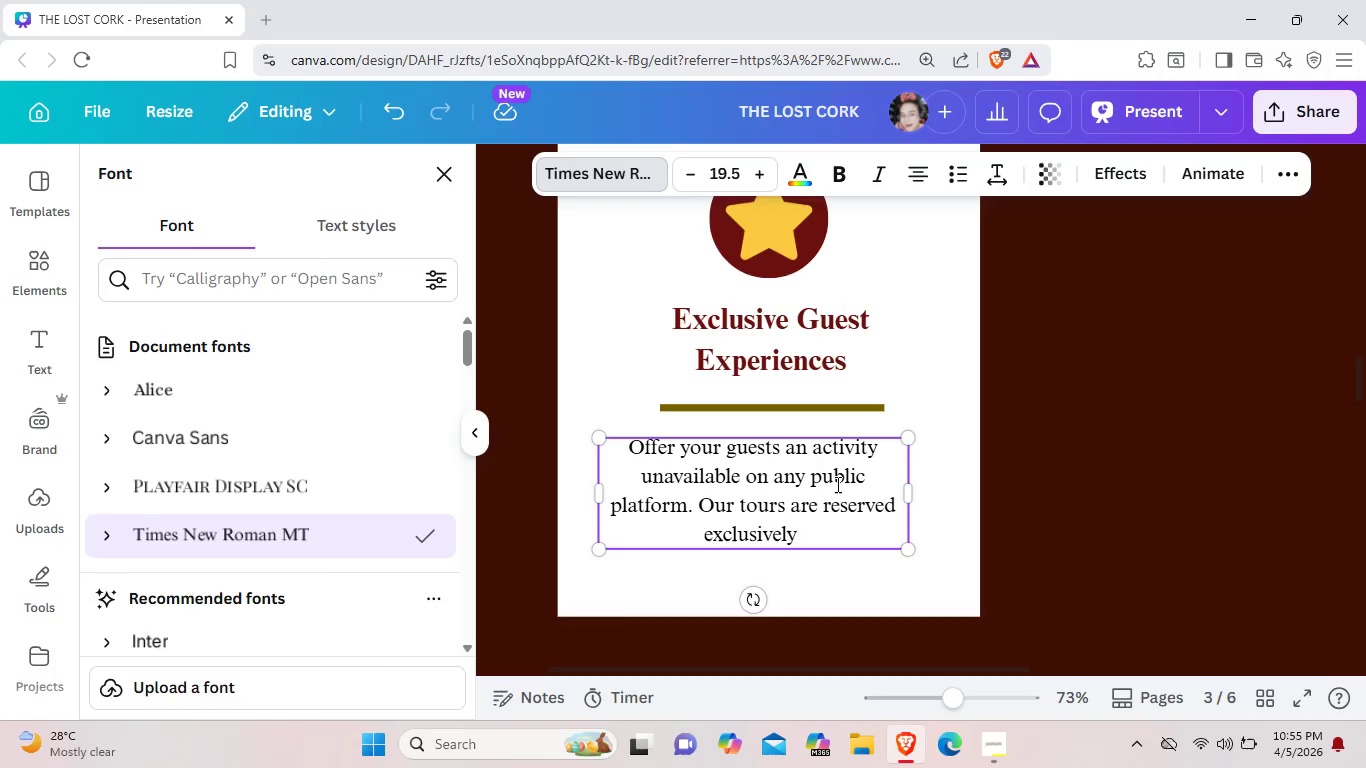 
type(for partnet)
key(Backspace)
type(r hotels, givig)
key(Backspace)
type(ng your )
 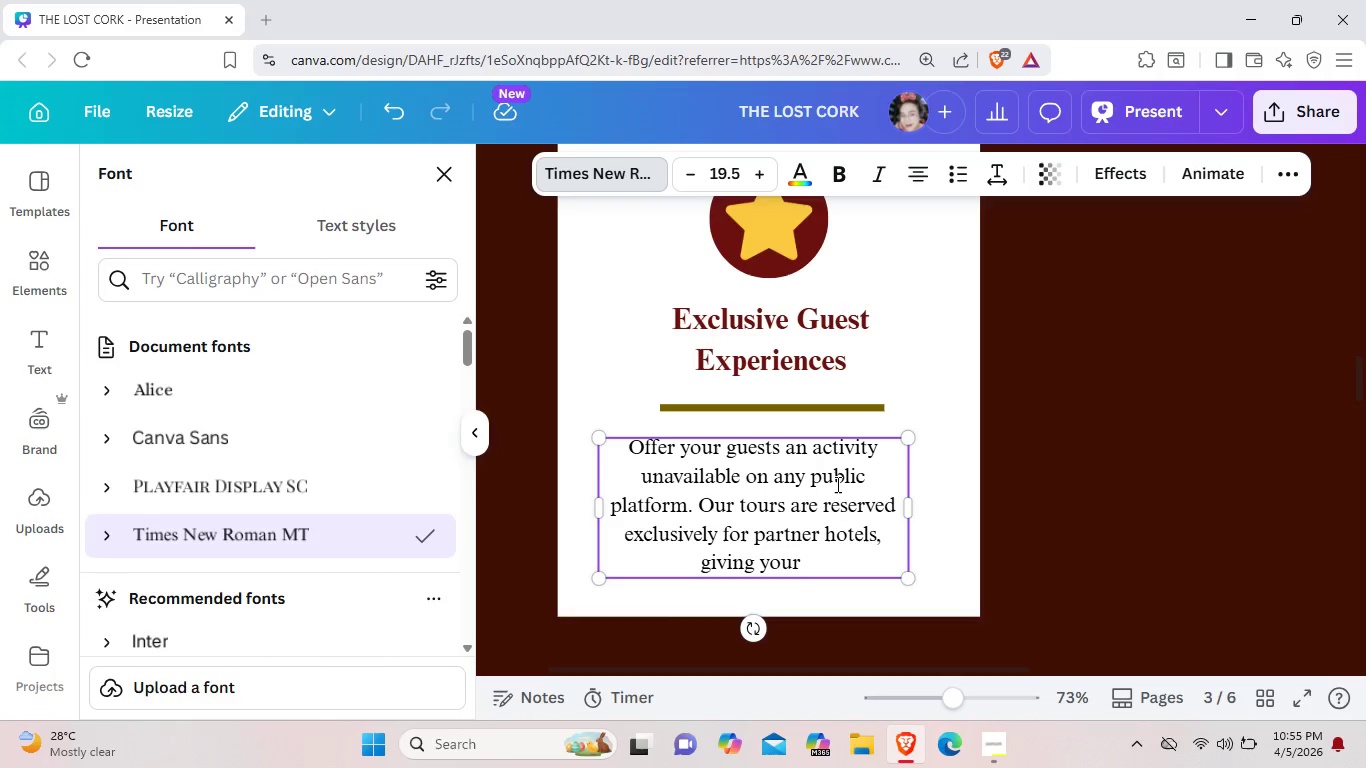 
wait(16.98)
 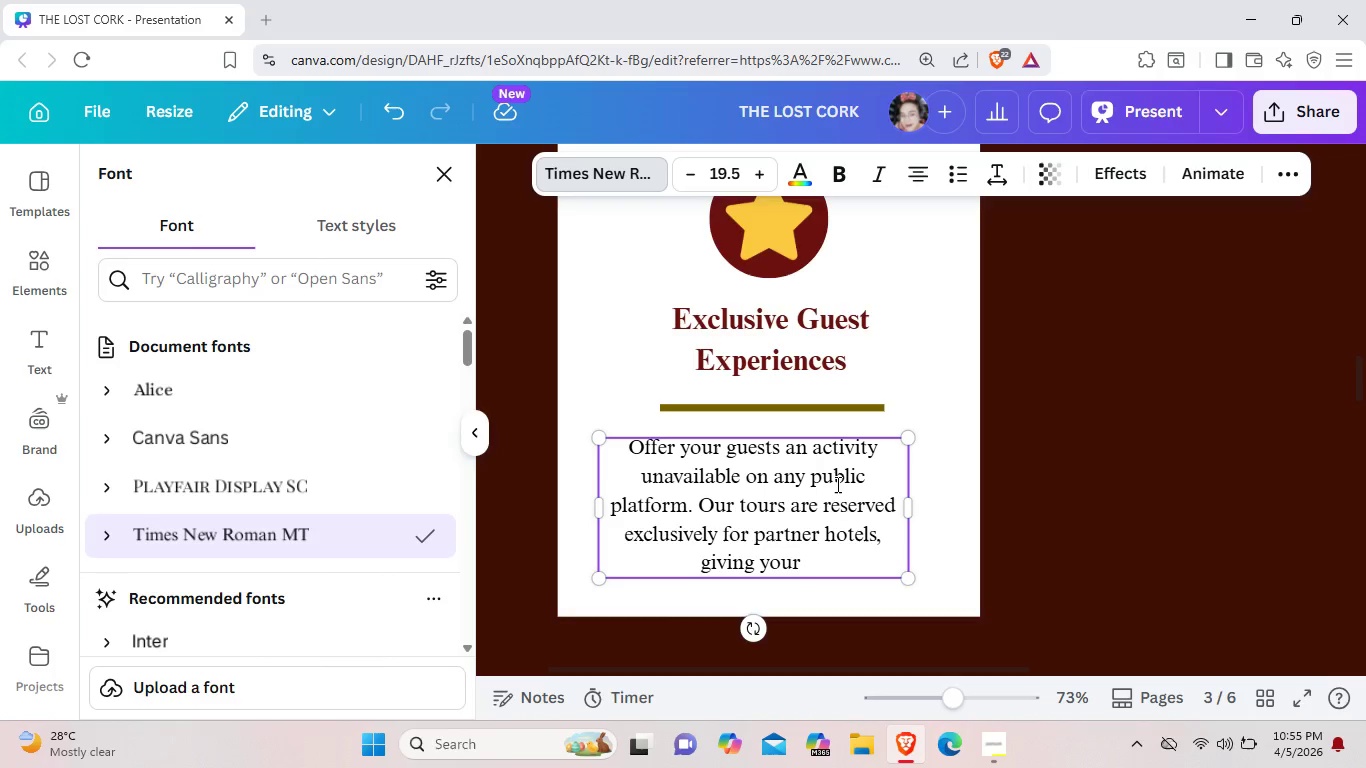 
type(property )
 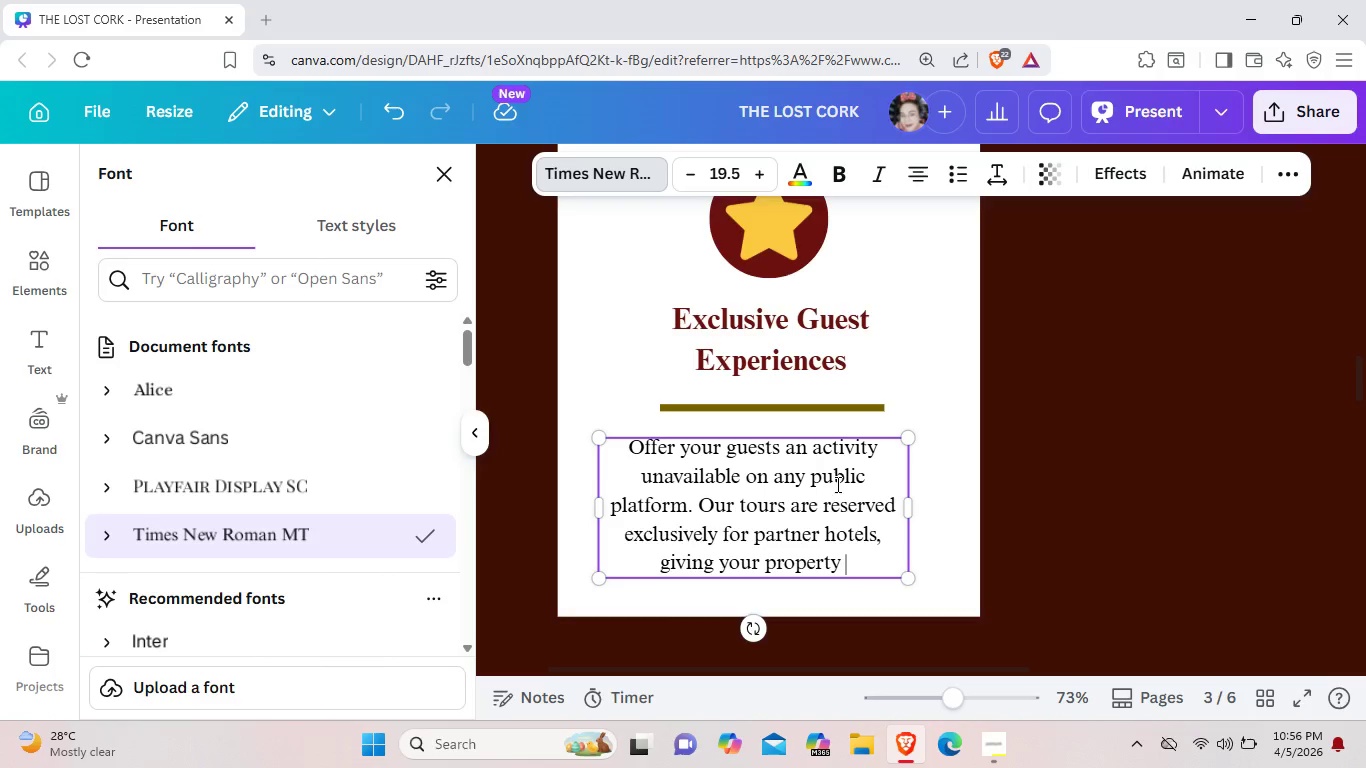 
wait(6.81)
 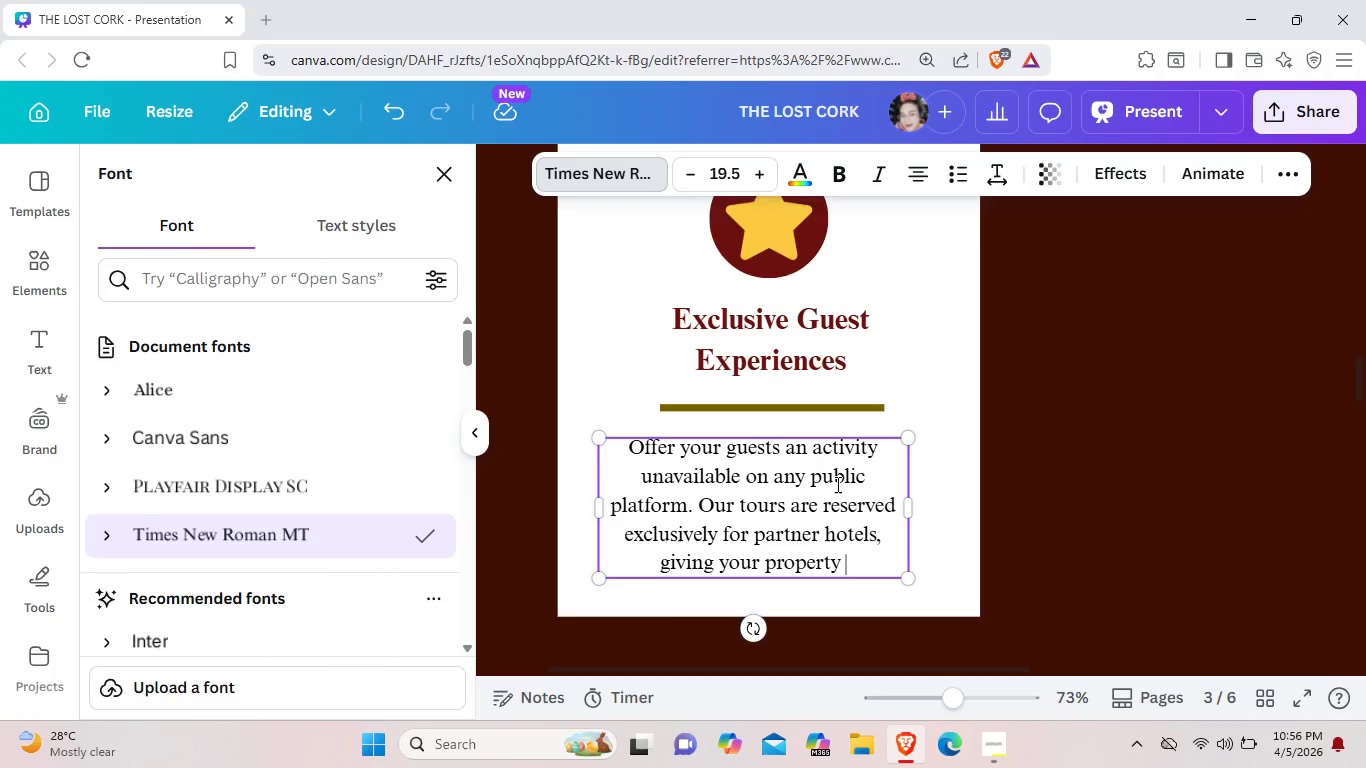 
type(a genuine competitive edge.)
 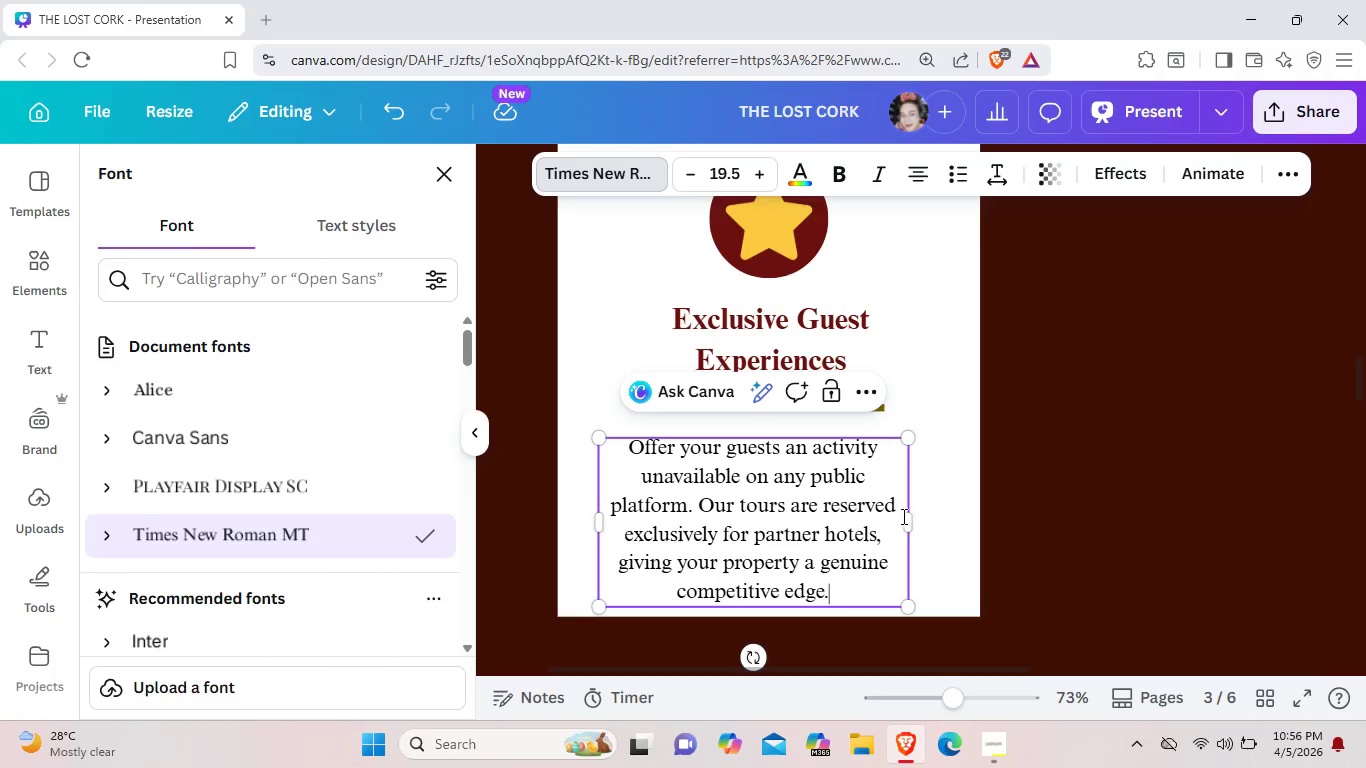 
left_click_drag(start_coordinate=[908, 520], to_coordinate=[954, 513])
 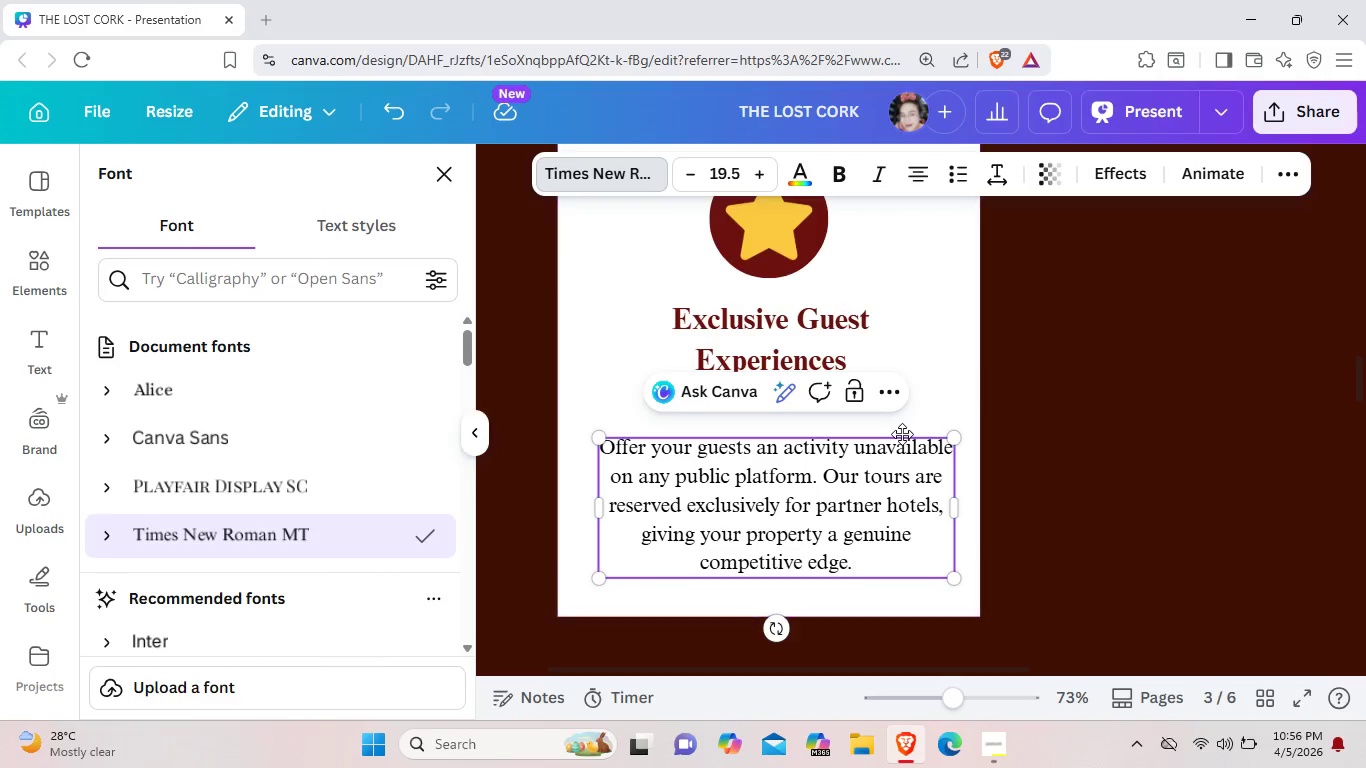 
left_click_drag(start_coordinate=[902, 435], to_coordinate=[895, 428])
 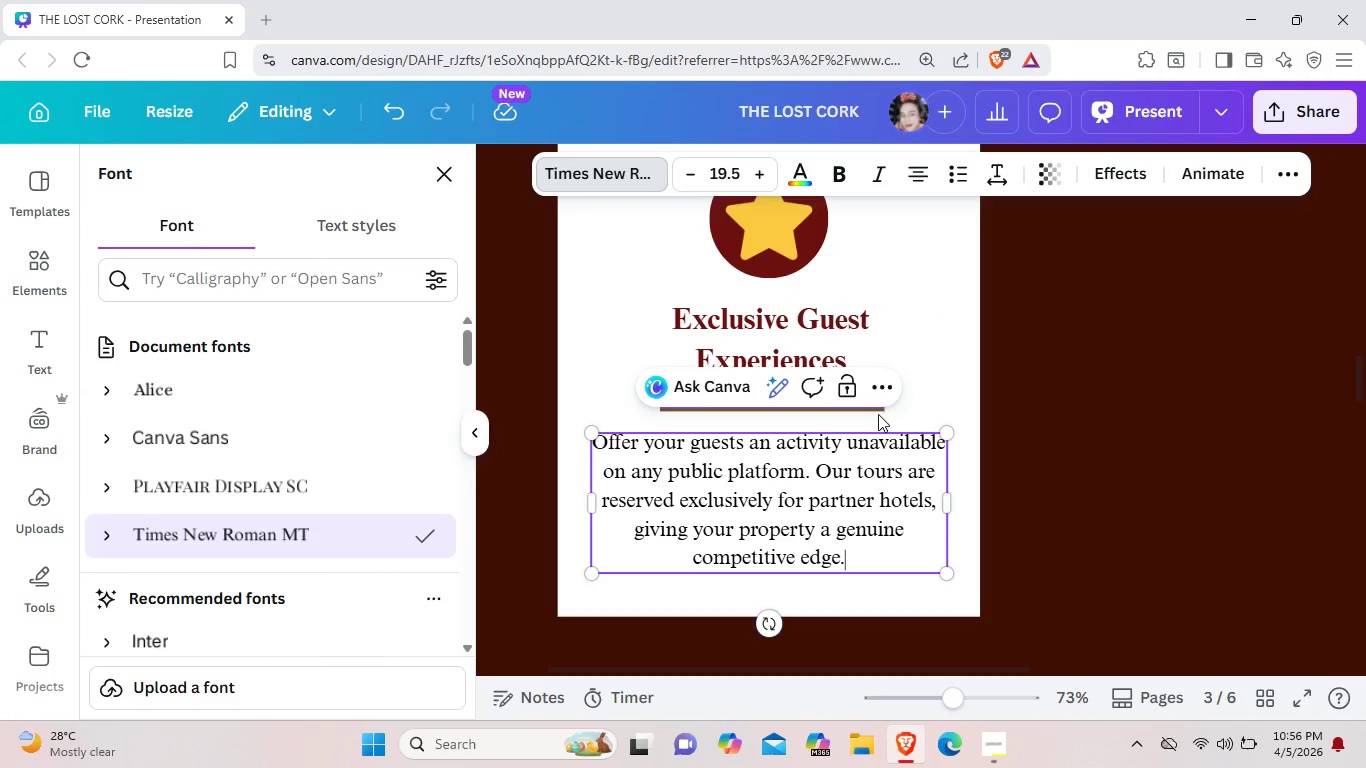 
left_click_drag(start_coordinate=[878, 414], to_coordinate=[878, 403])
 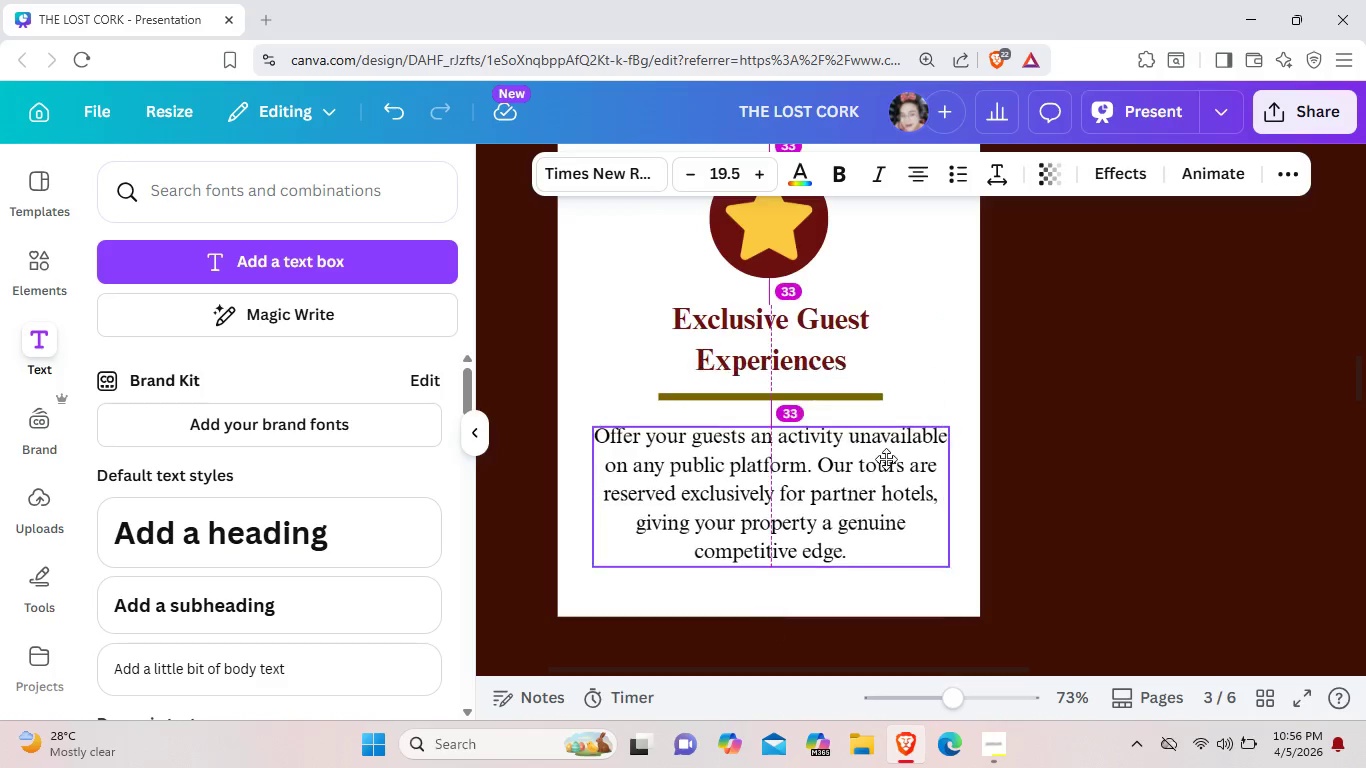 
left_click_drag(start_coordinate=[884, 468], to_coordinate=[886, 459])
 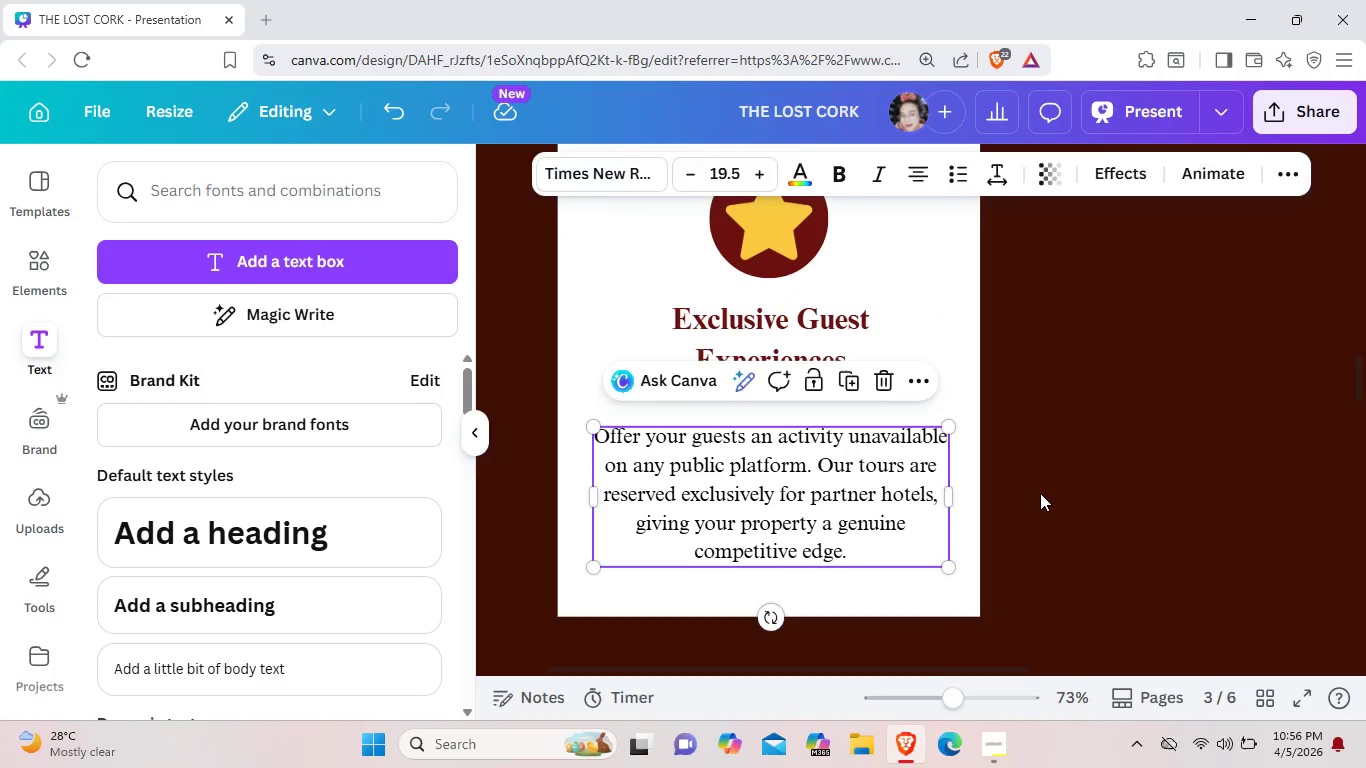 
left_click([1040, 493])
 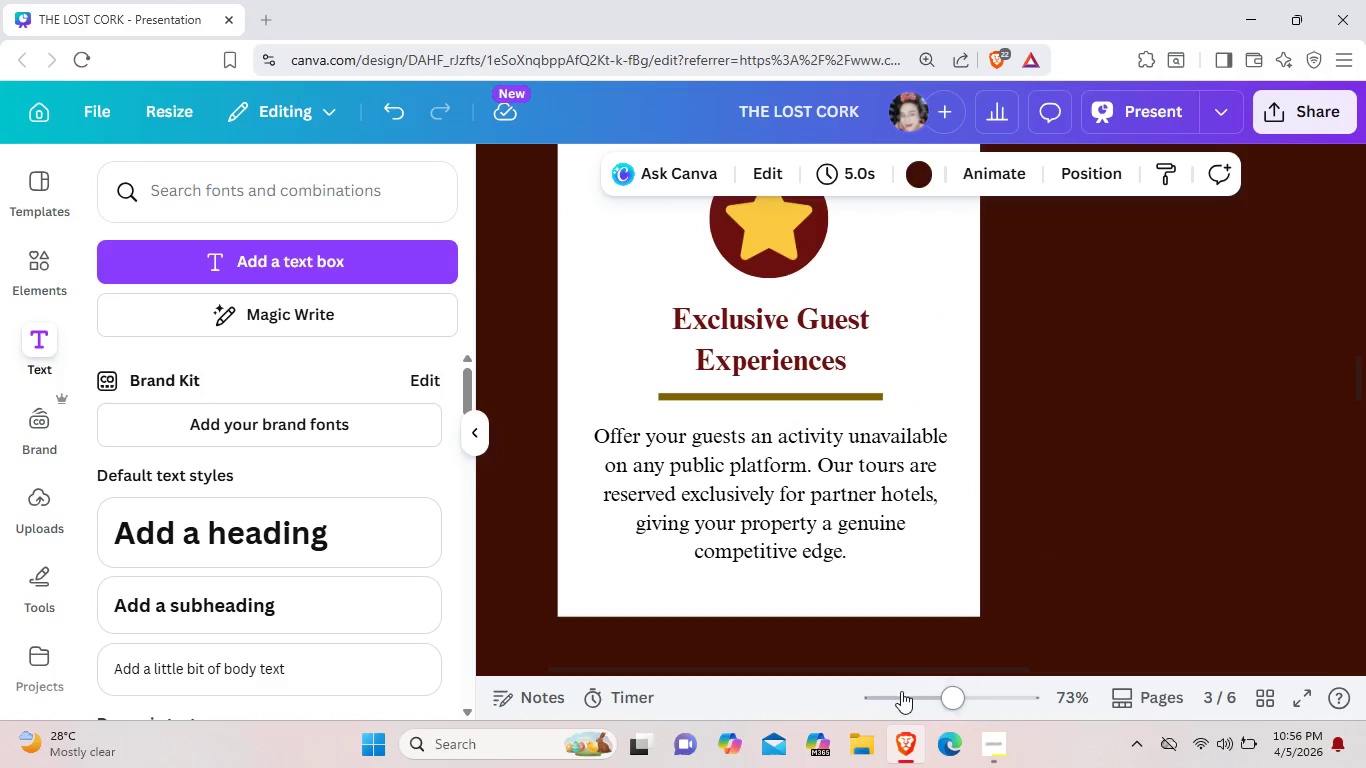 
left_click([901, 691])
 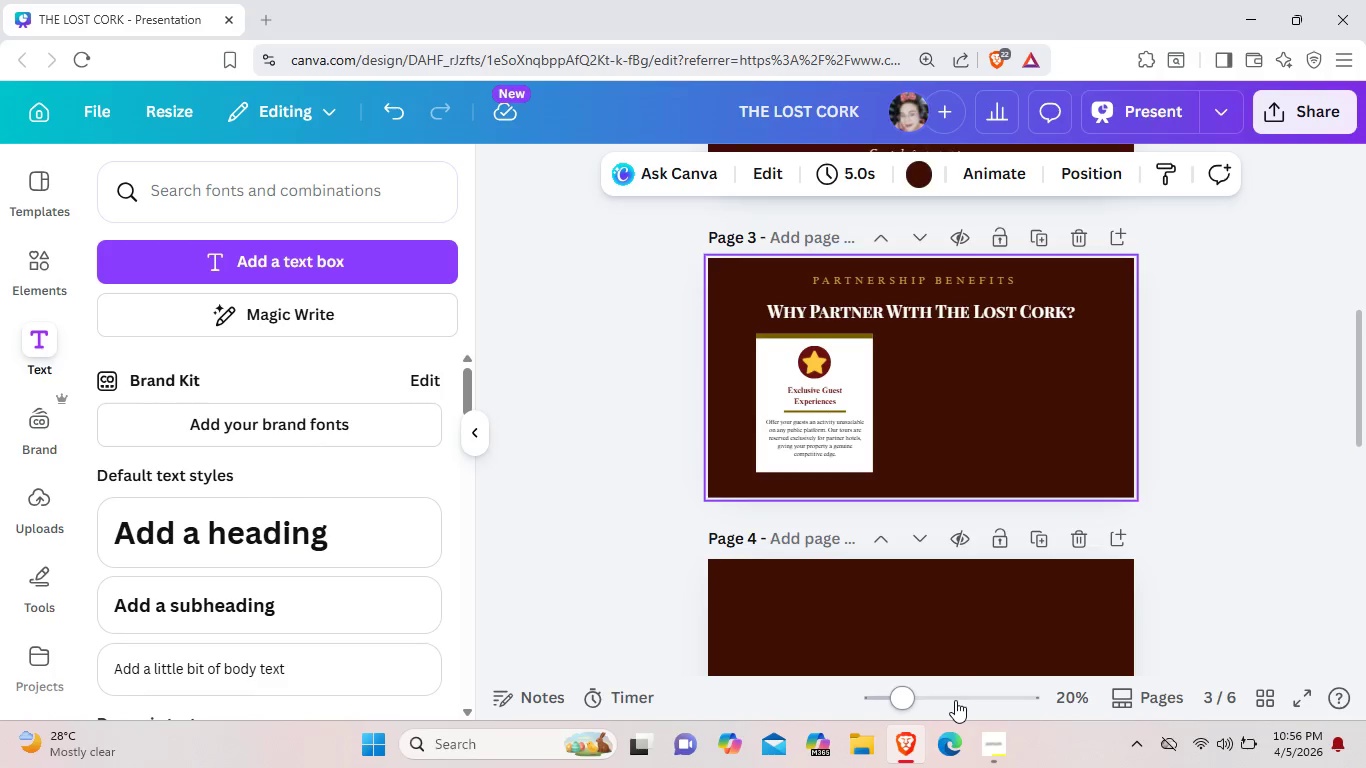 
left_click([955, 700])
 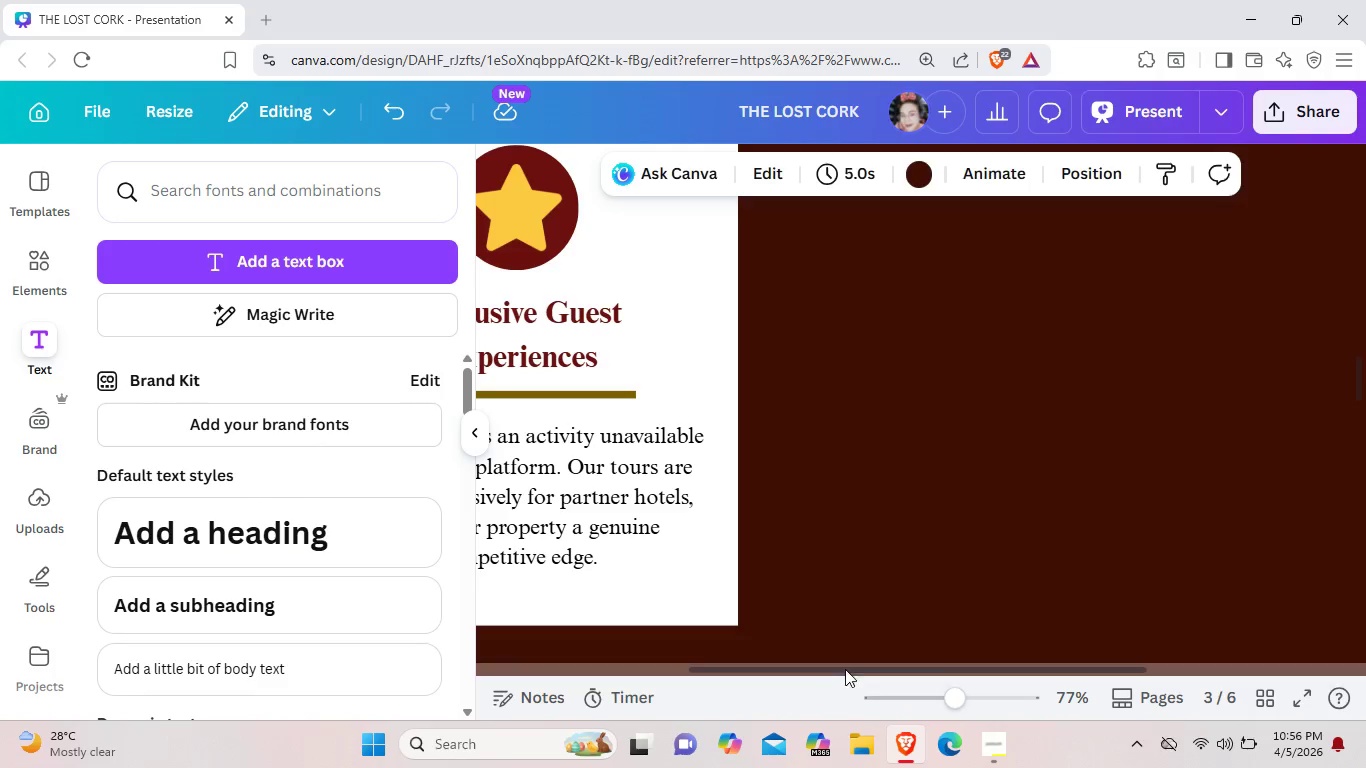 
left_click_drag(start_coordinate=[851, 670], to_coordinate=[763, 657])
 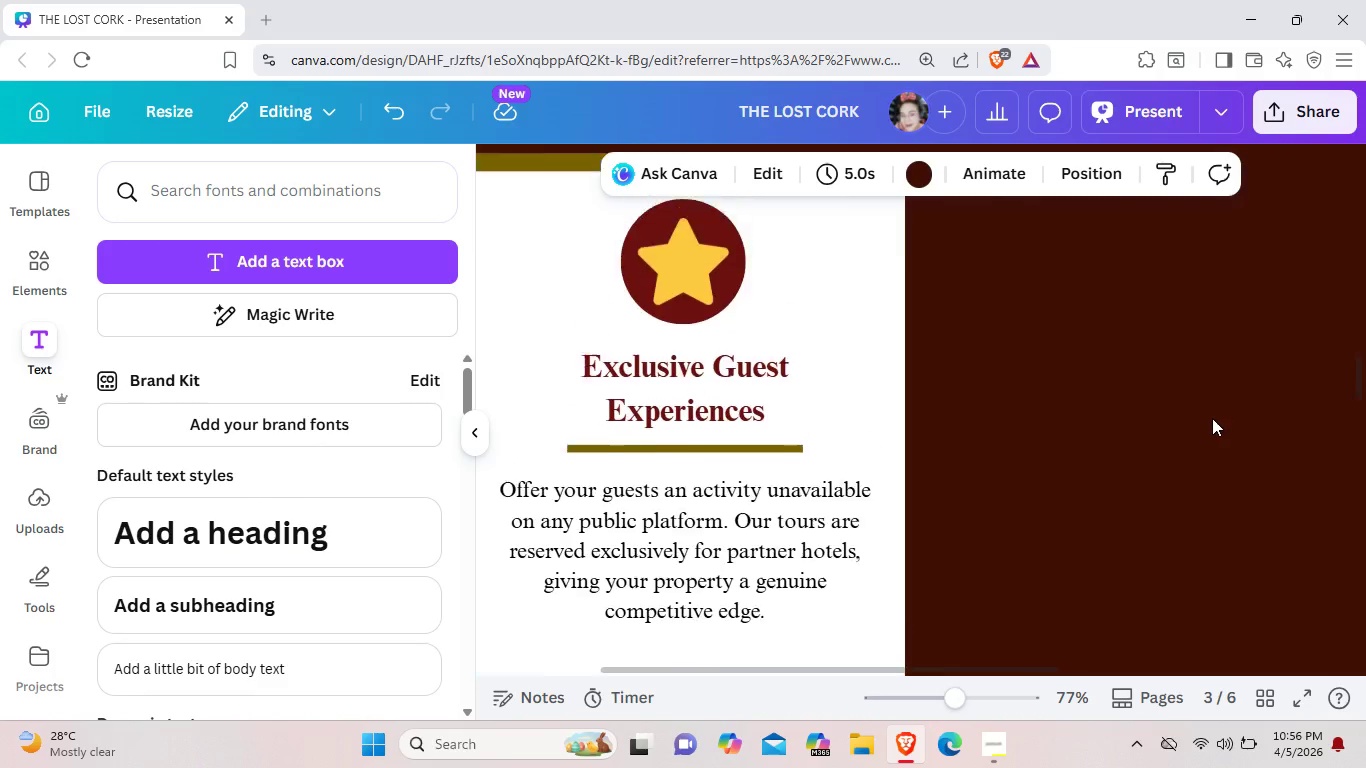 
scroll: coordinate [1202, 432], scroll_direction: up, amount: 1.0
 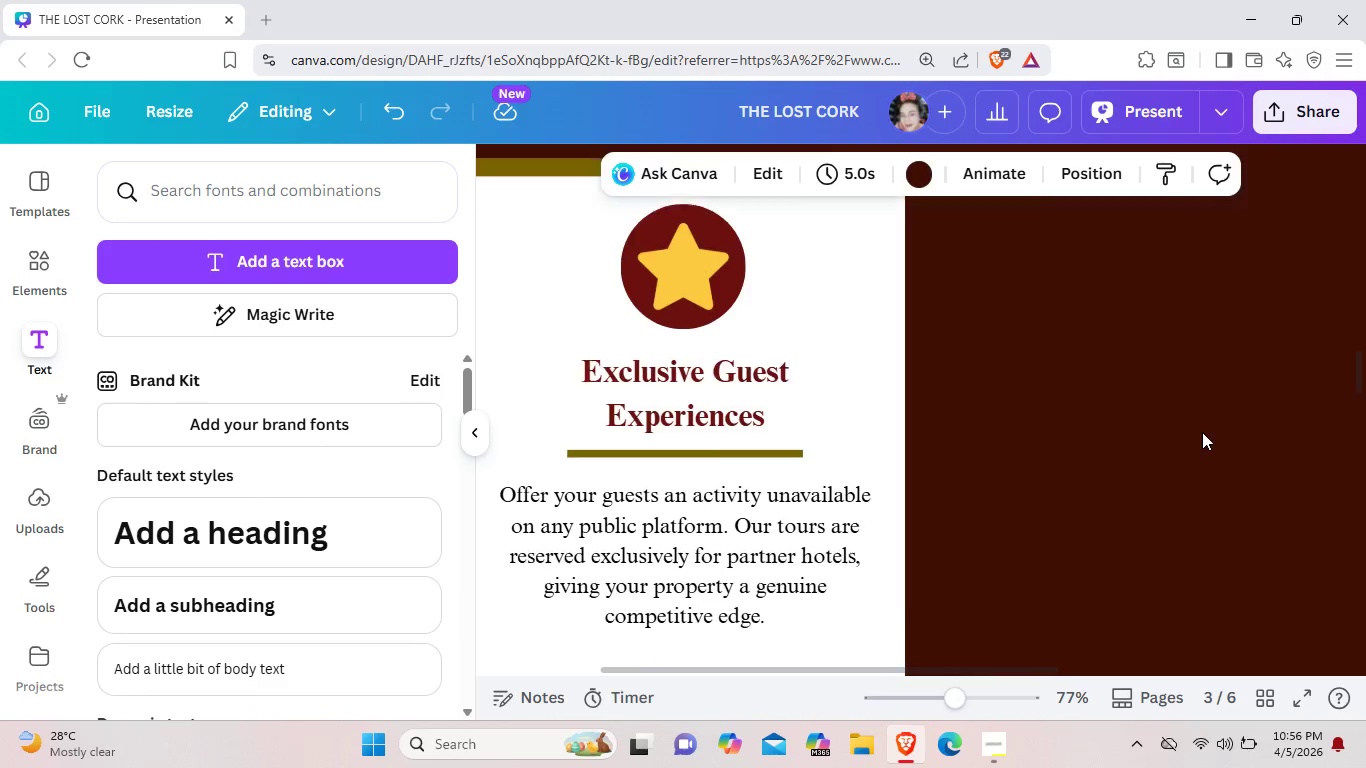 
scroll: coordinate [1202, 432], scroll_direction: down, amount: 1.0
 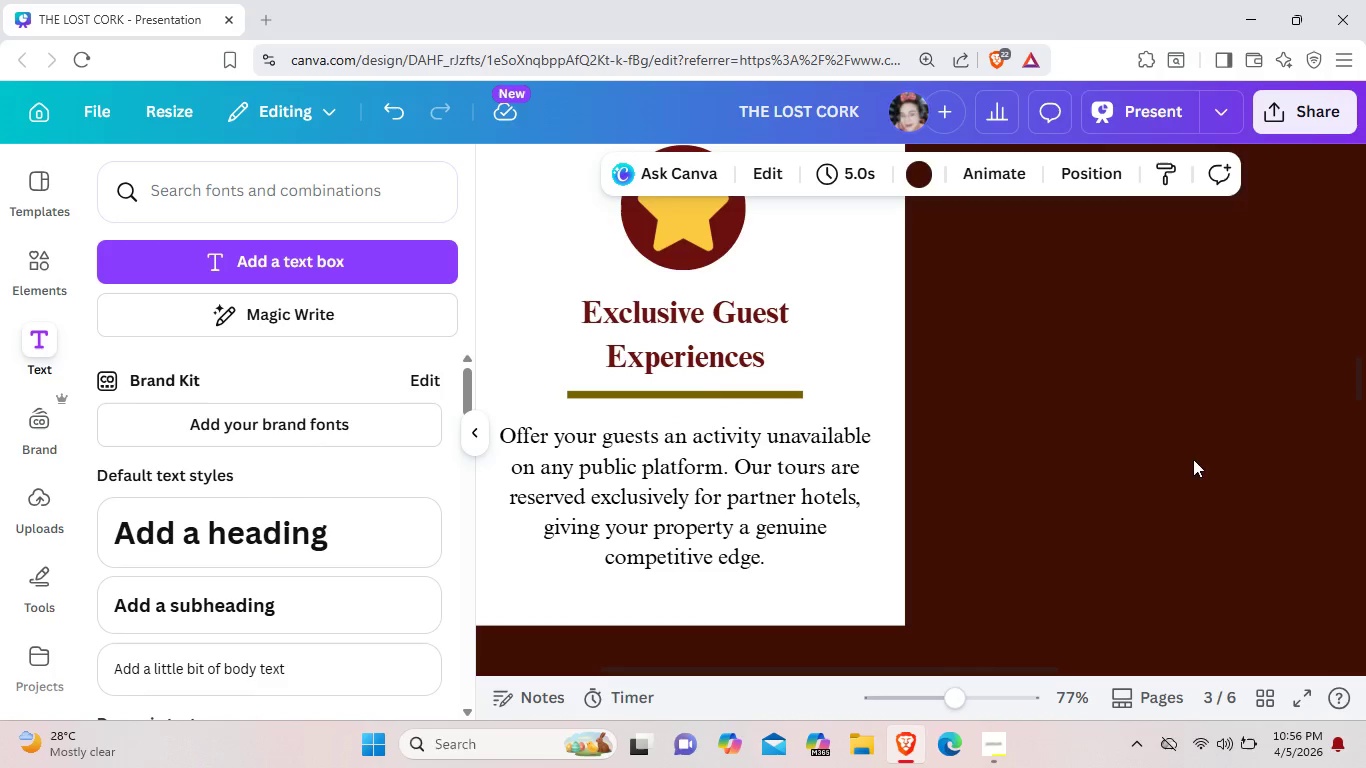 
left_click([996, 741])